 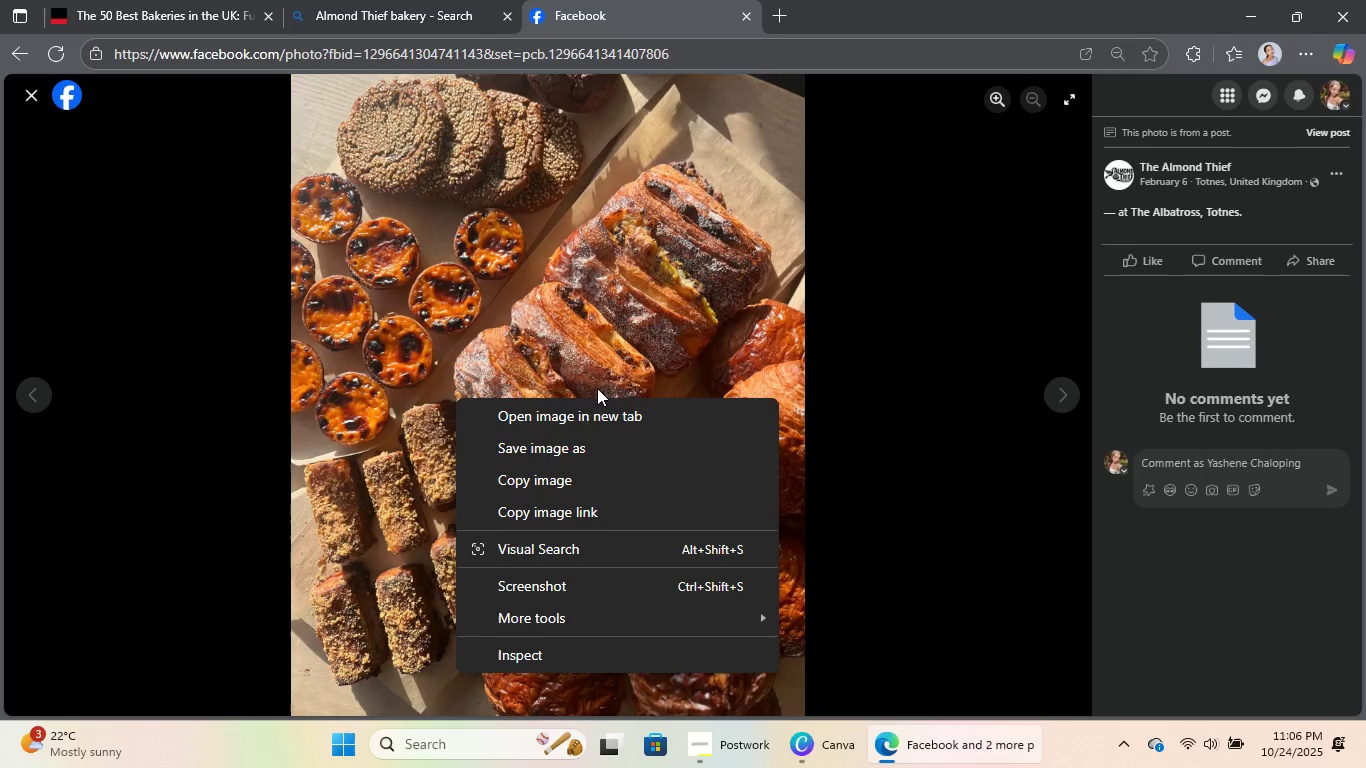 
left_click_drag(start_coordinate=[1070, 365], to_coordinate=[1065, 369])
 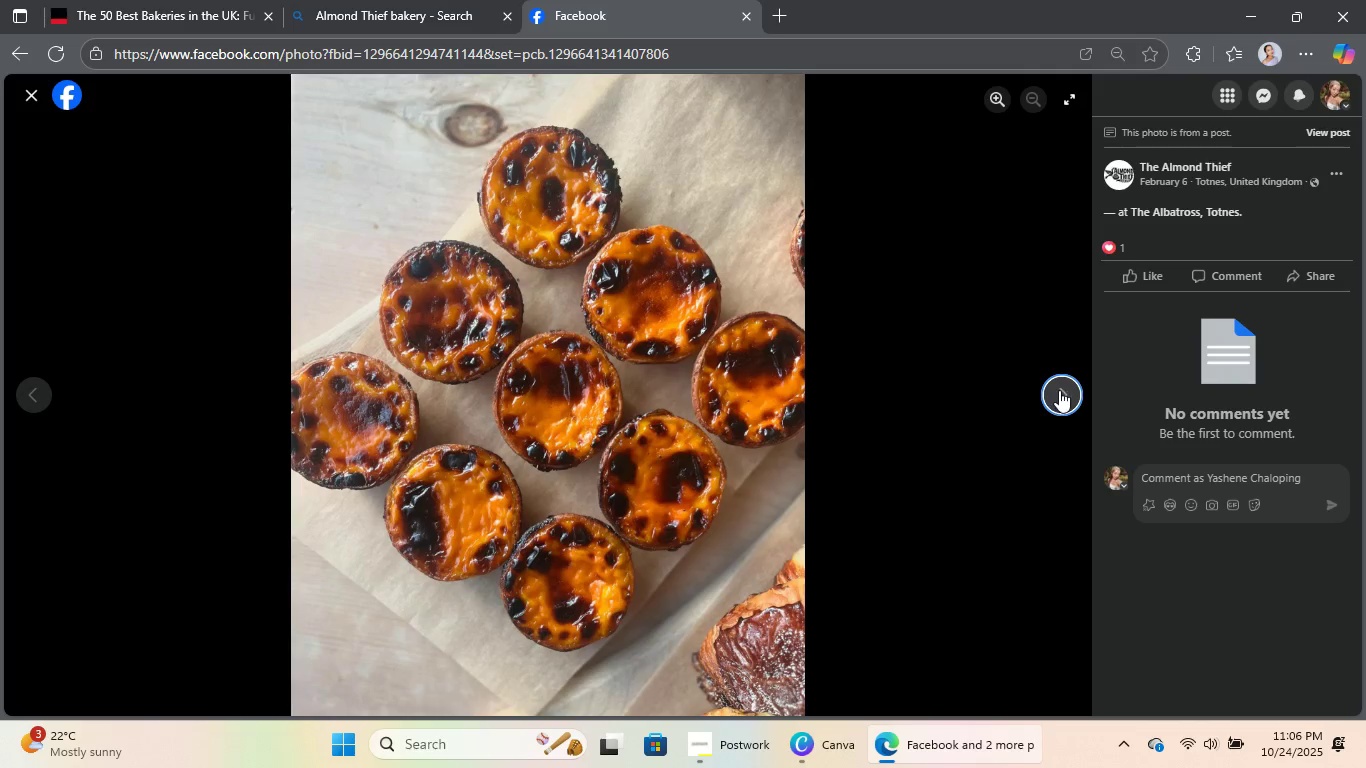 
double_click([1058, 390])
 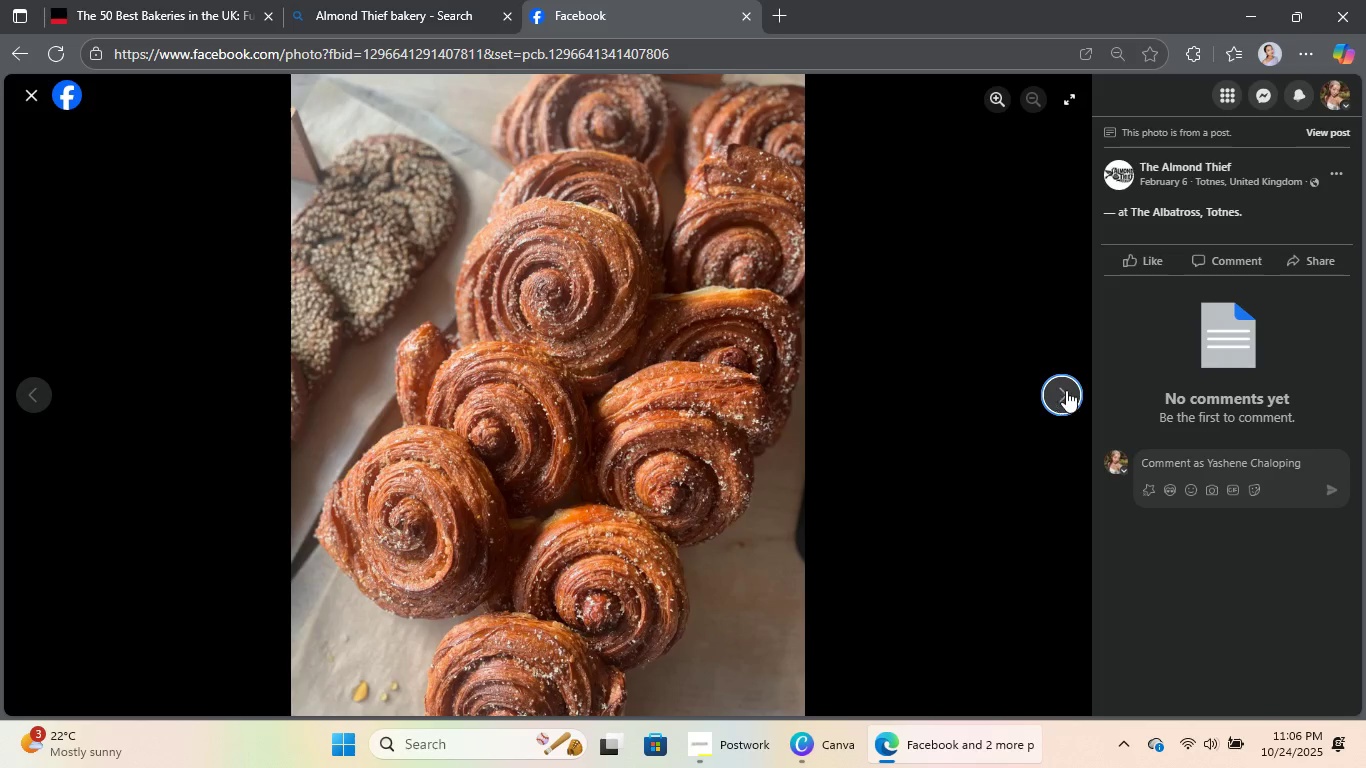 
left_click([1066, 388])
 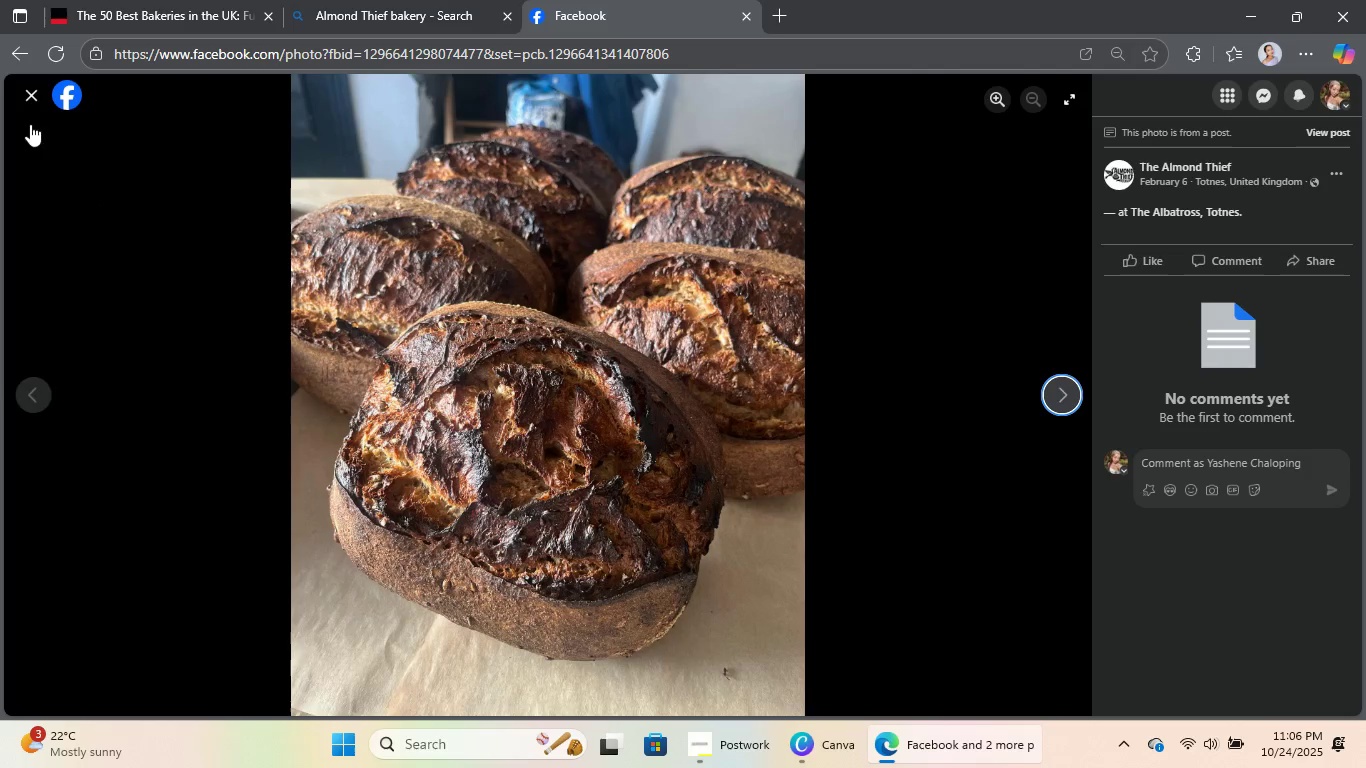 
left_click([23, 98])
 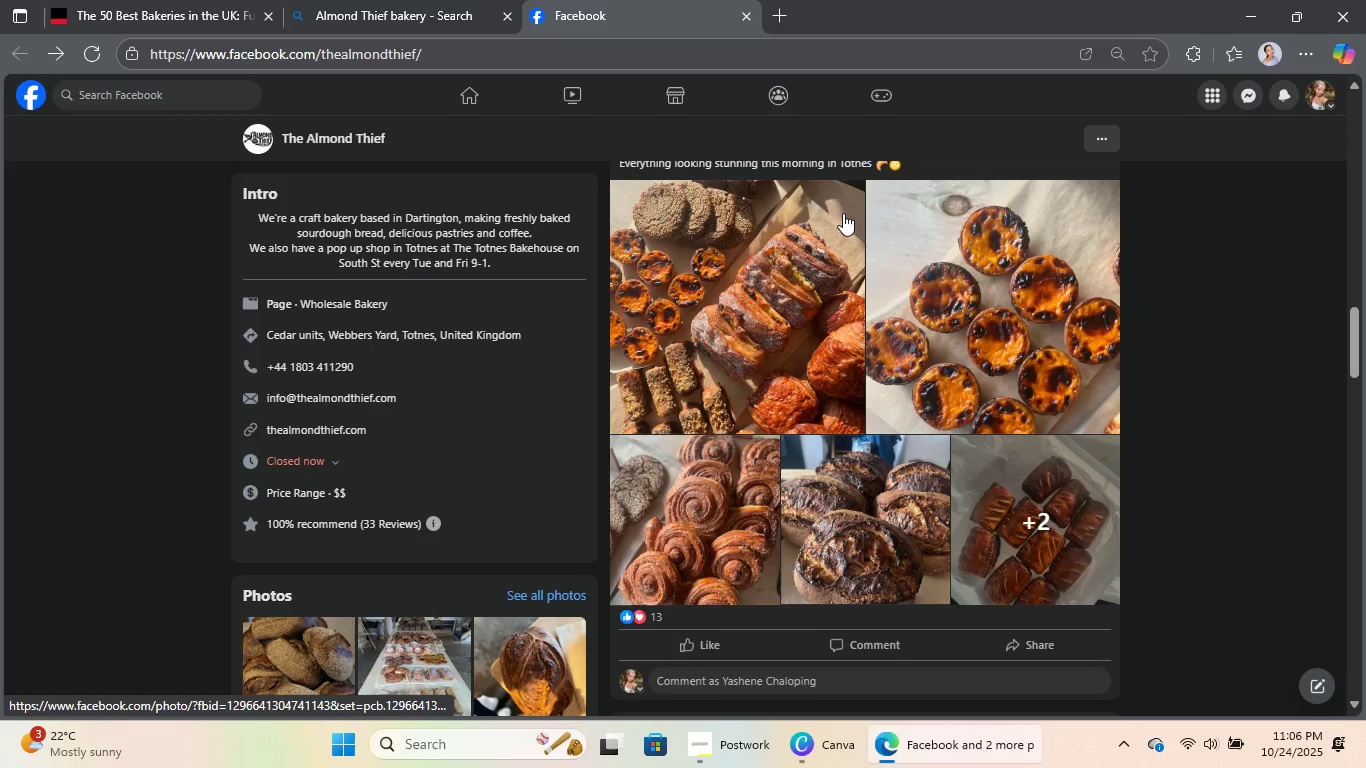 
scroll: coordinate [843, 216], scroll_direction: down, amount: 6.0
 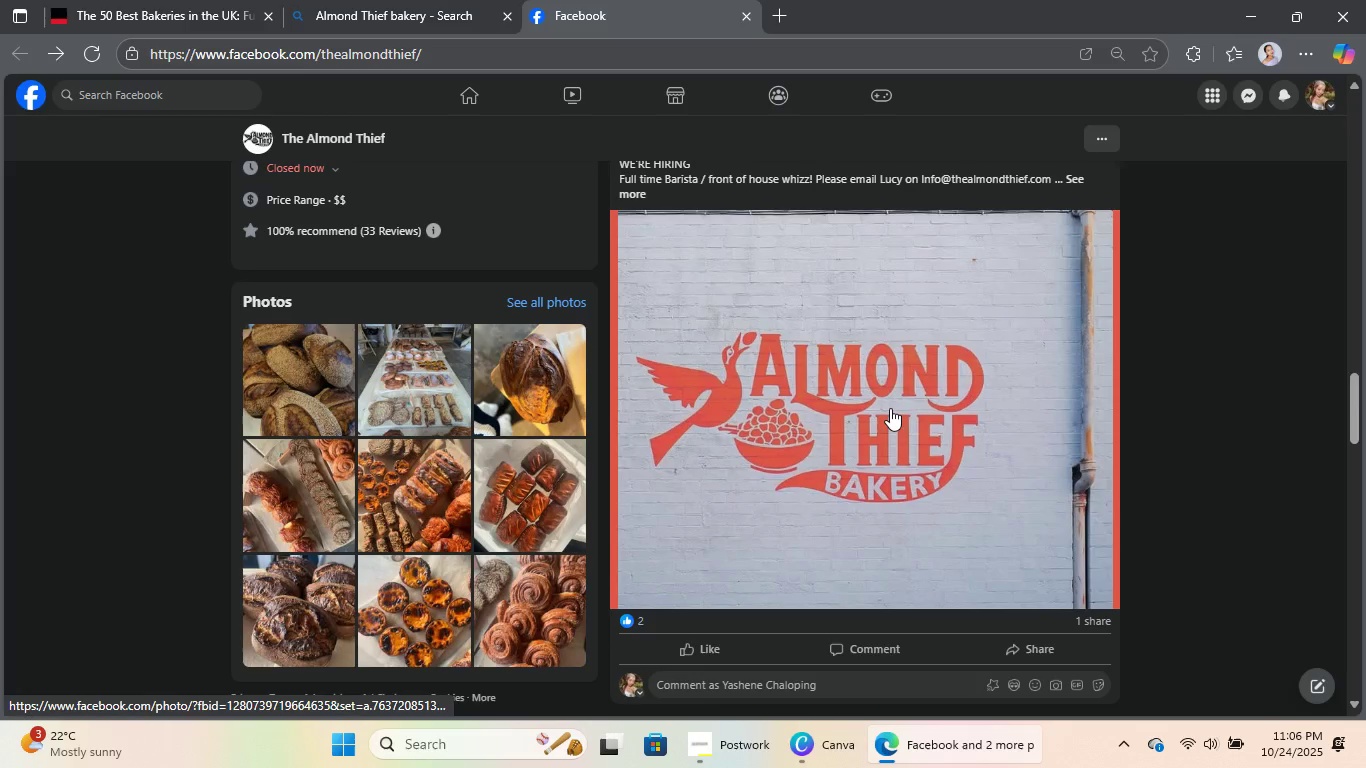 
scroll: coordinate [903, 333], scroll_direction: up, amount: 1.0
 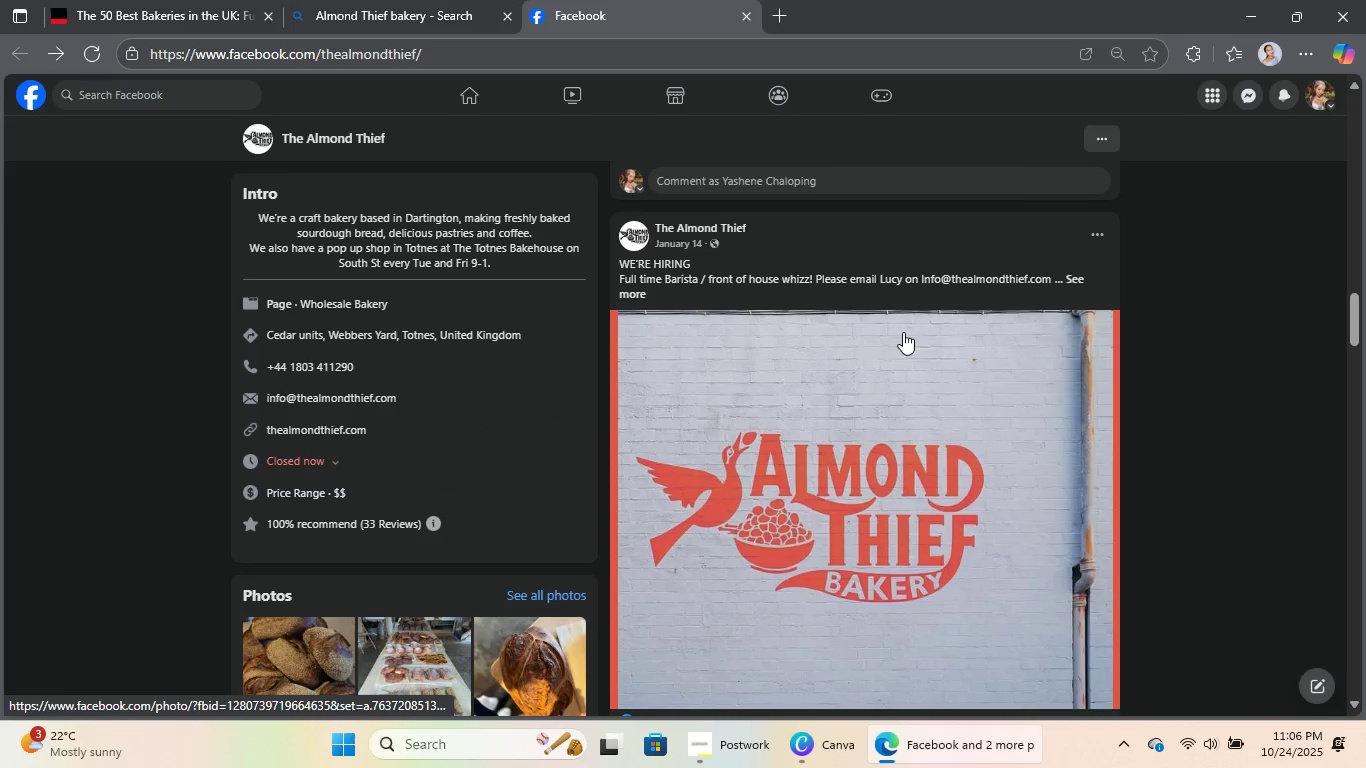 
scroll: coordinate [903, 332], scroll_direction: down, amount: 1.0
 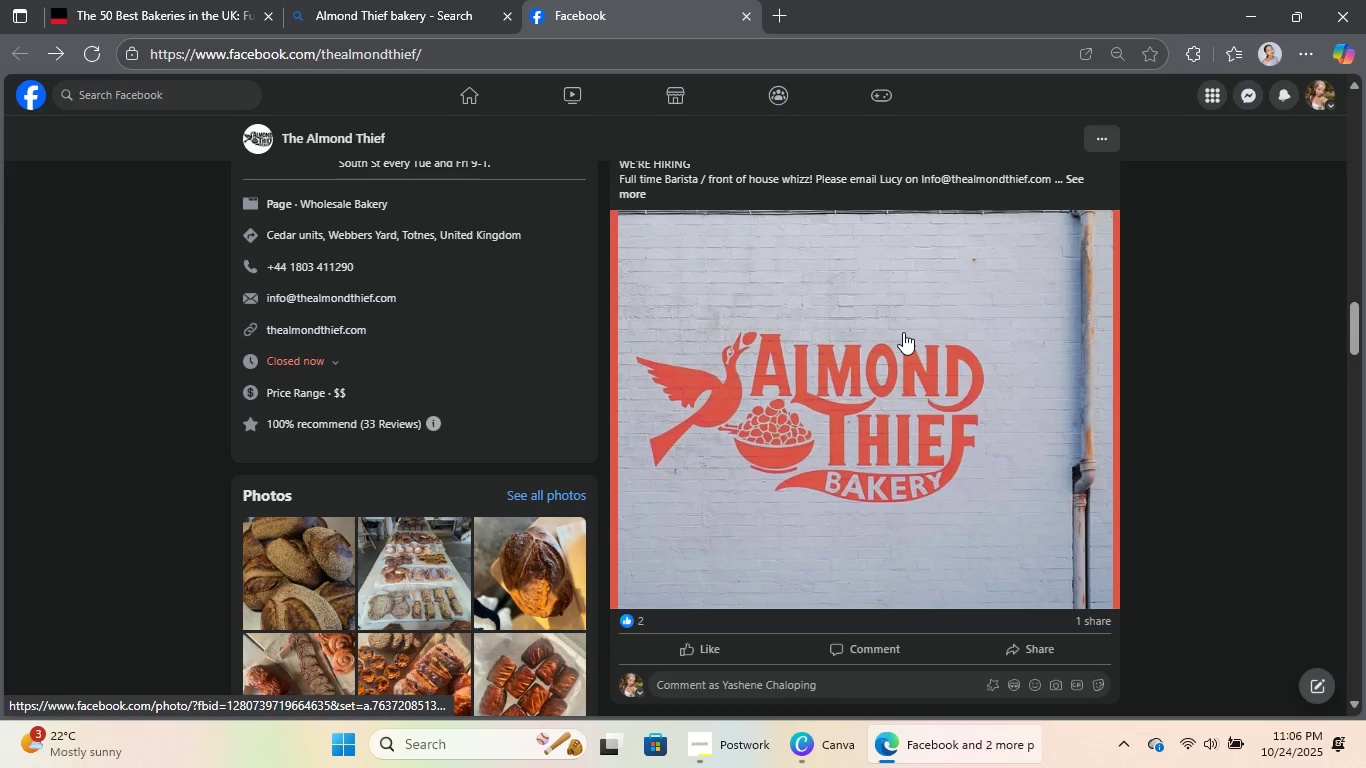 
right_click([903, 332])
 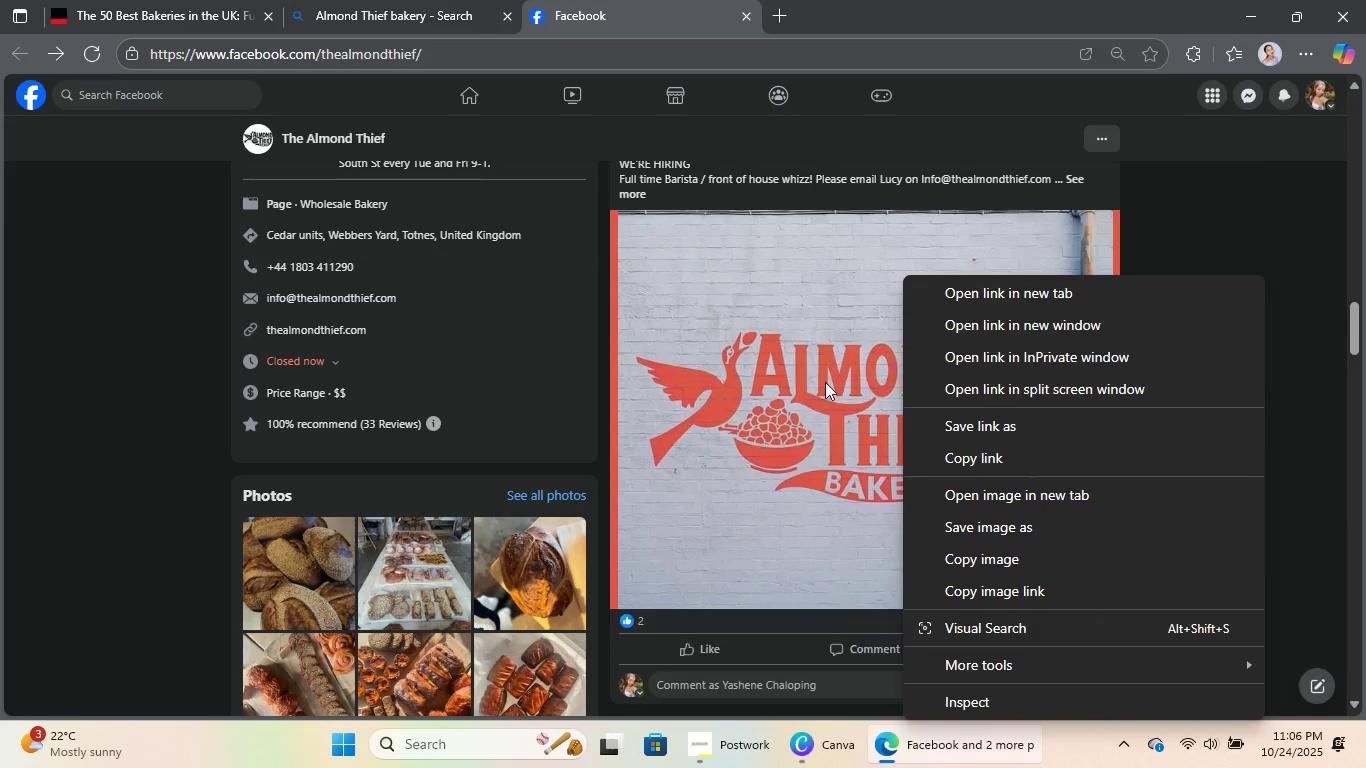 
left_click([825, 382])
 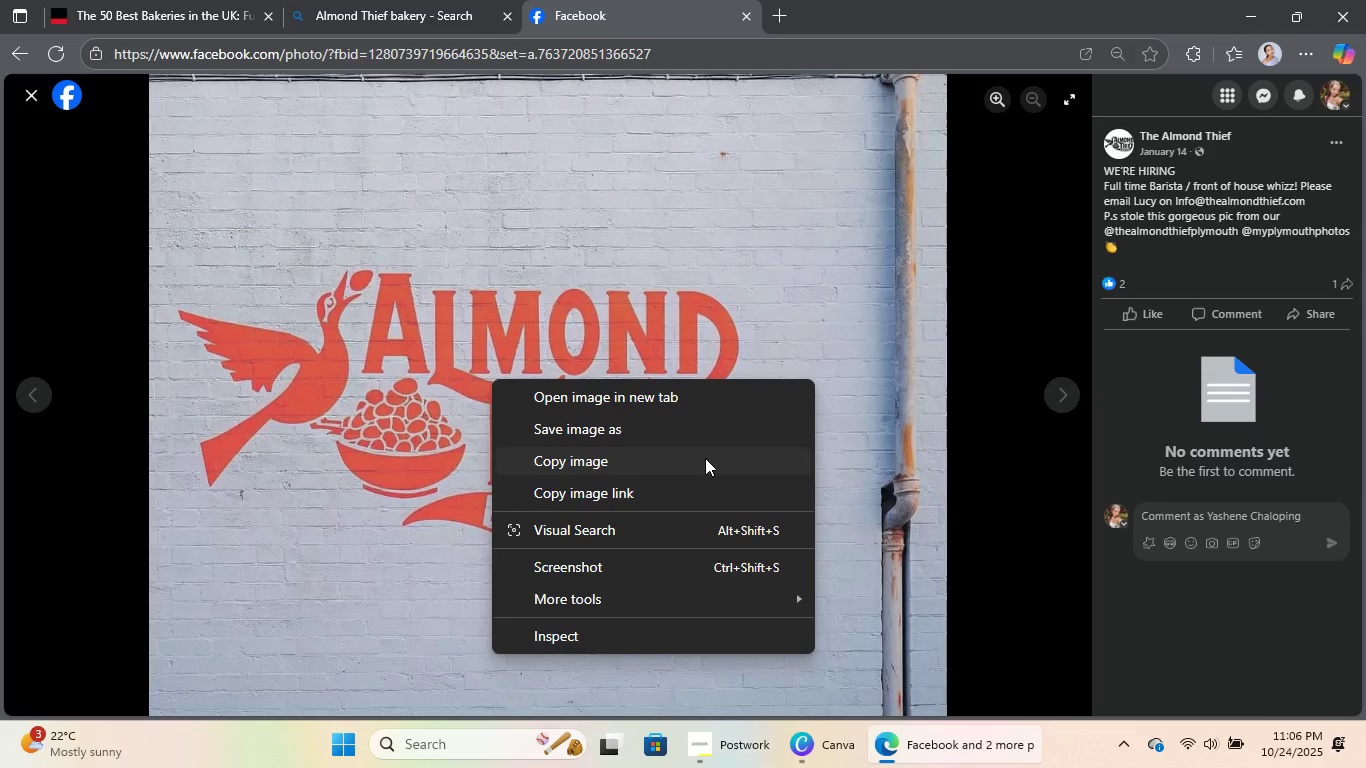 
left_click([721, 439])
 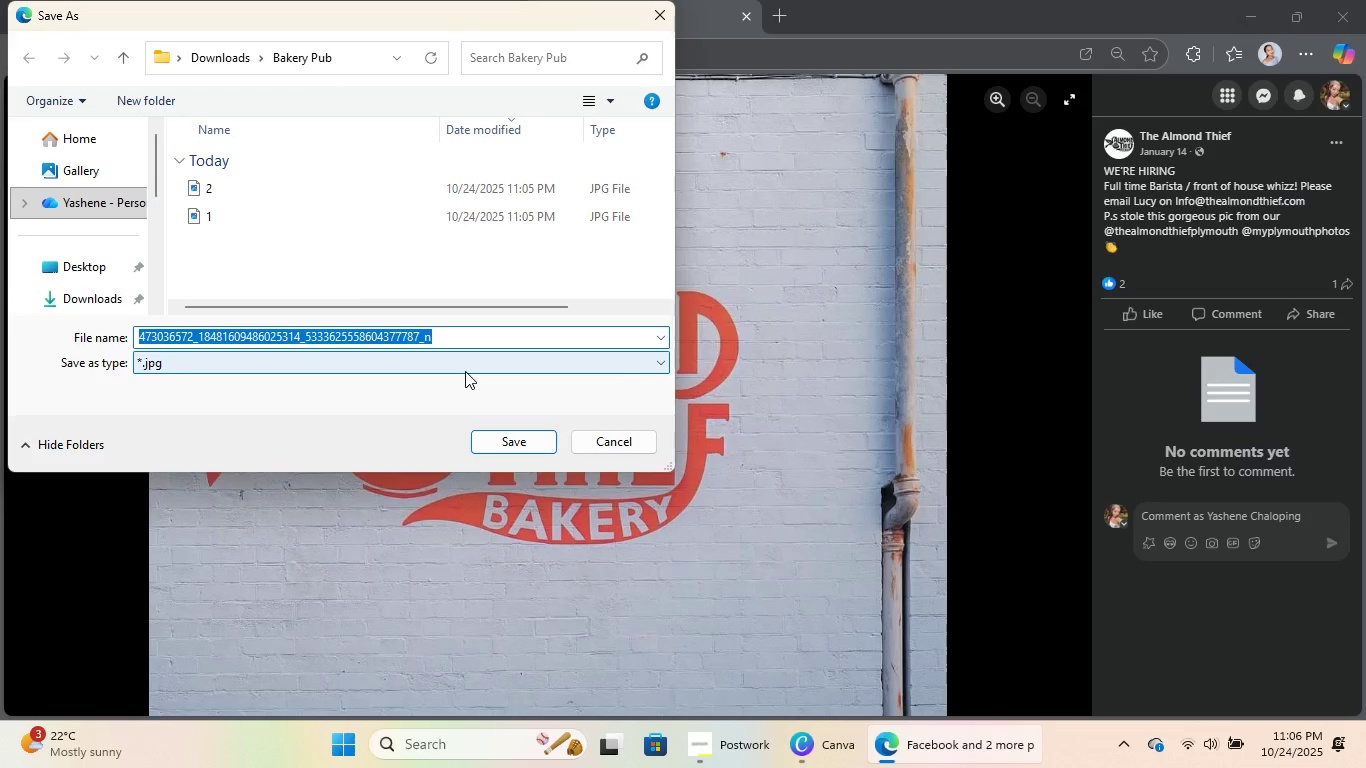 
wait(5.58)
 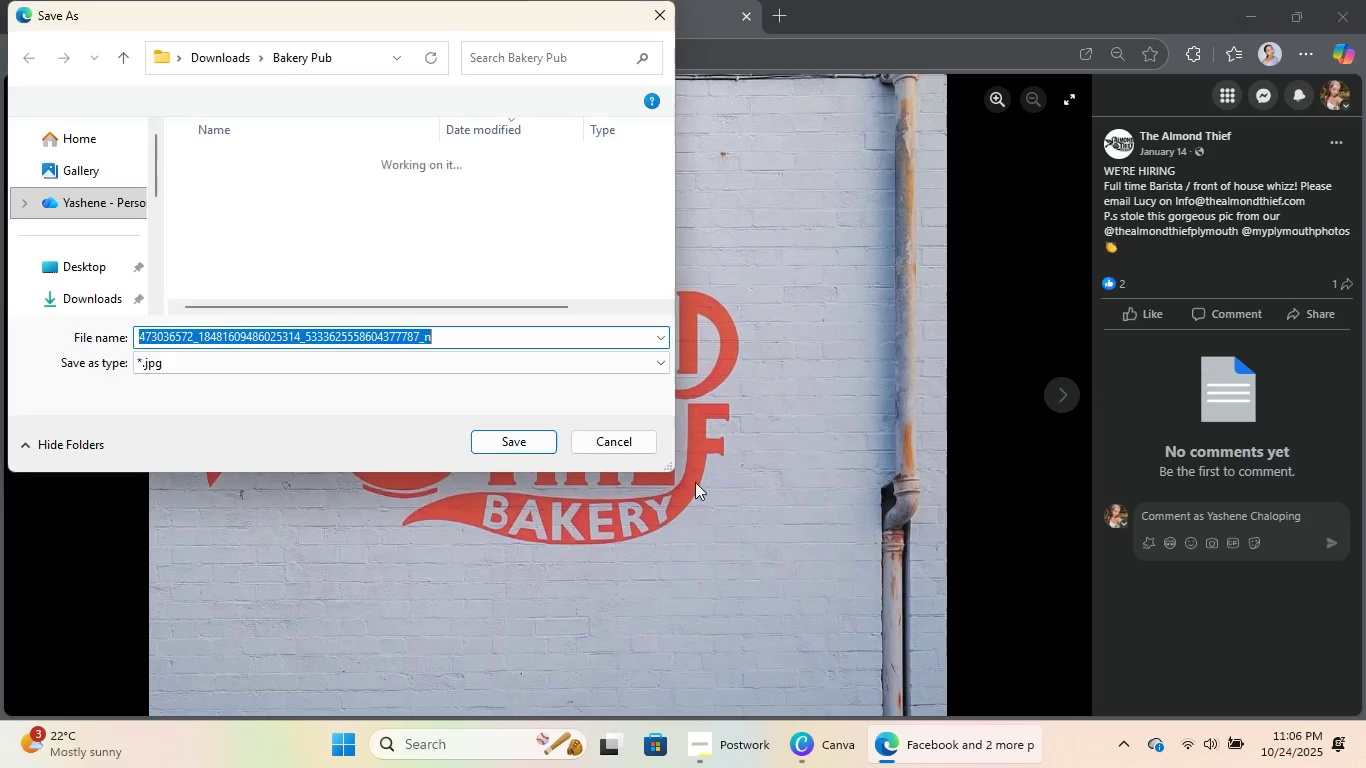 
type(logo)
 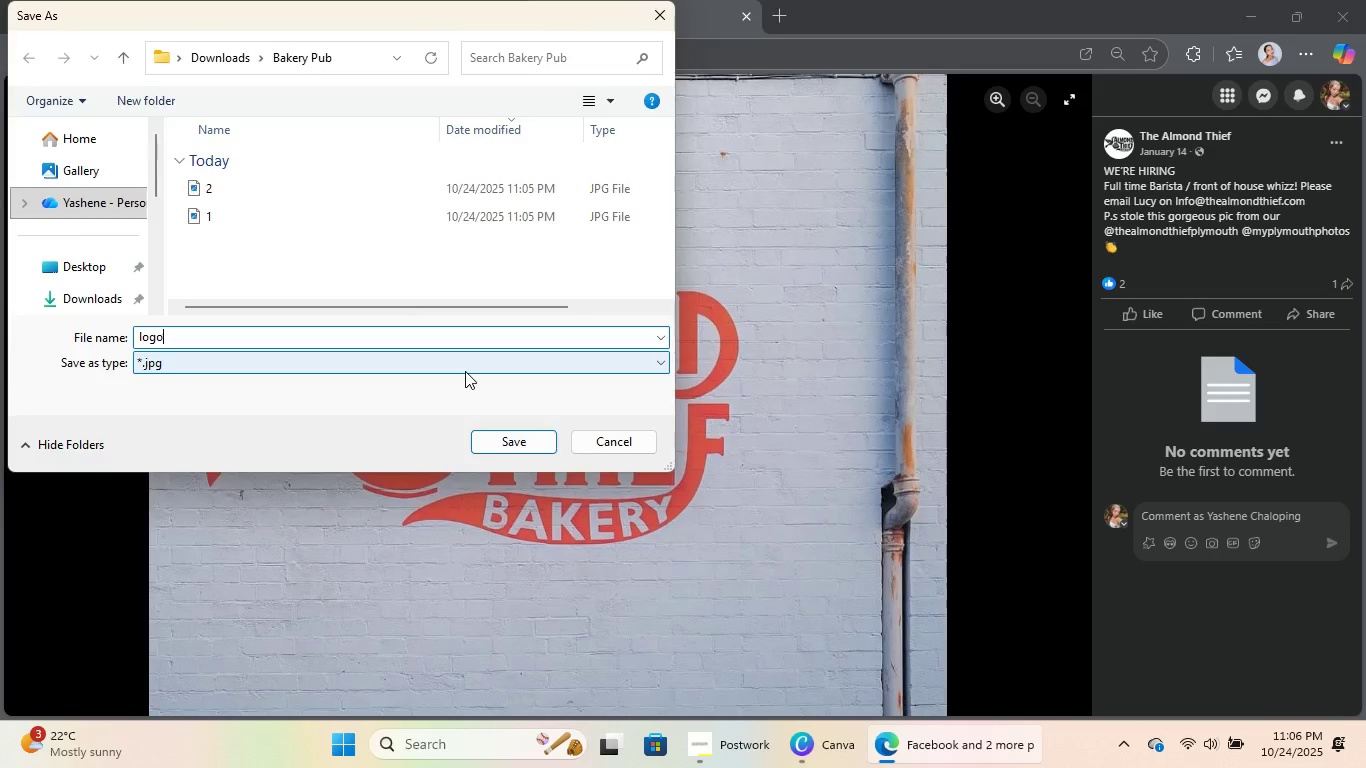 
key(Enter)
 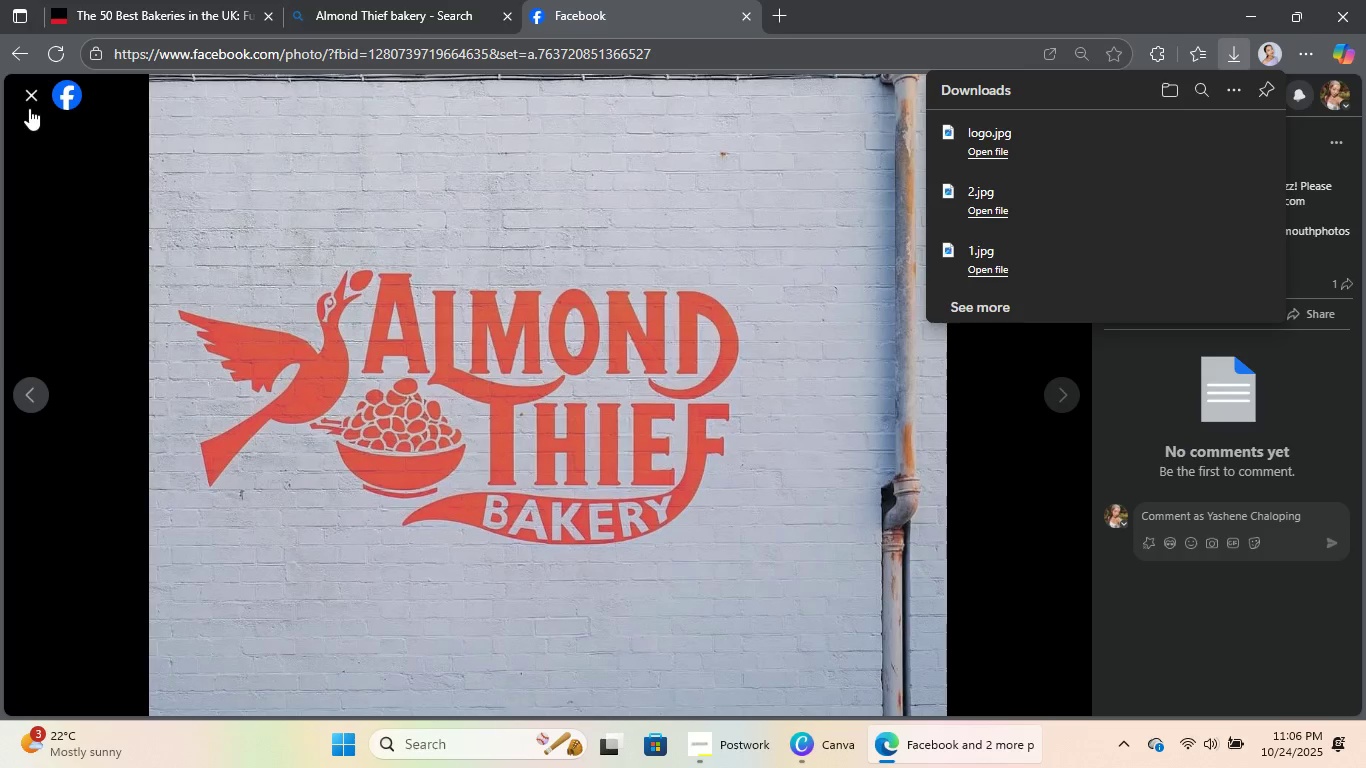 
left_click([29, 94])
 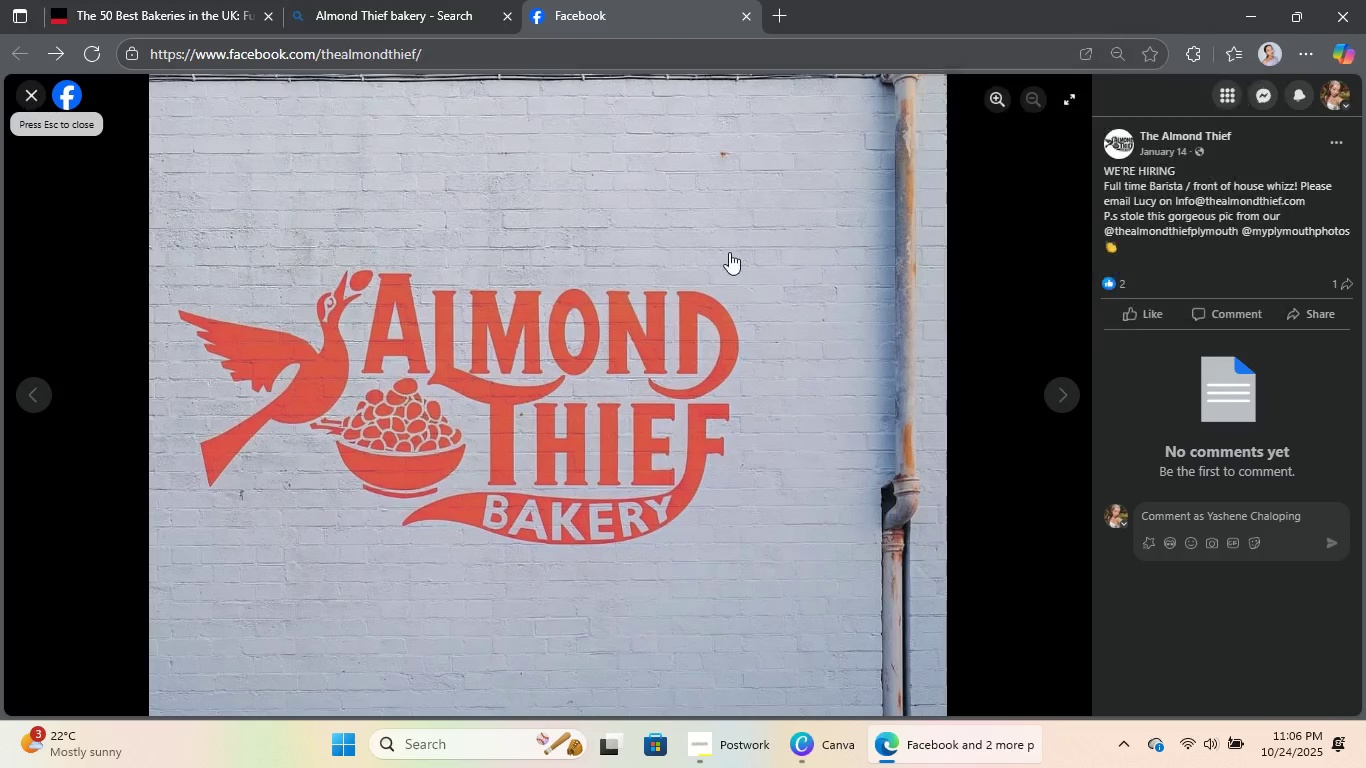 
scroll: coordinate [956, 280], scroll_direction: down, amount: 18.0
 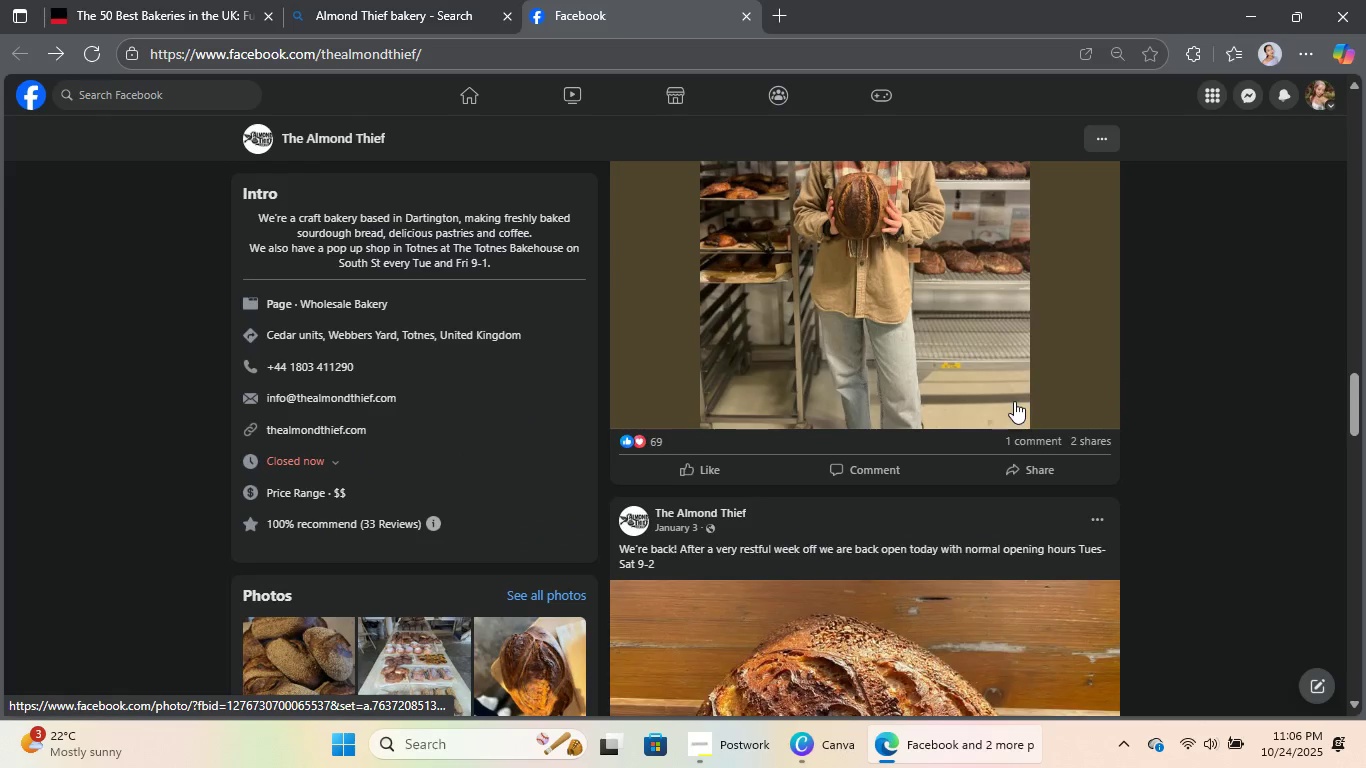 
scroll: coordinate [1014, 401], scroll_direction: up, amount: 3.0
 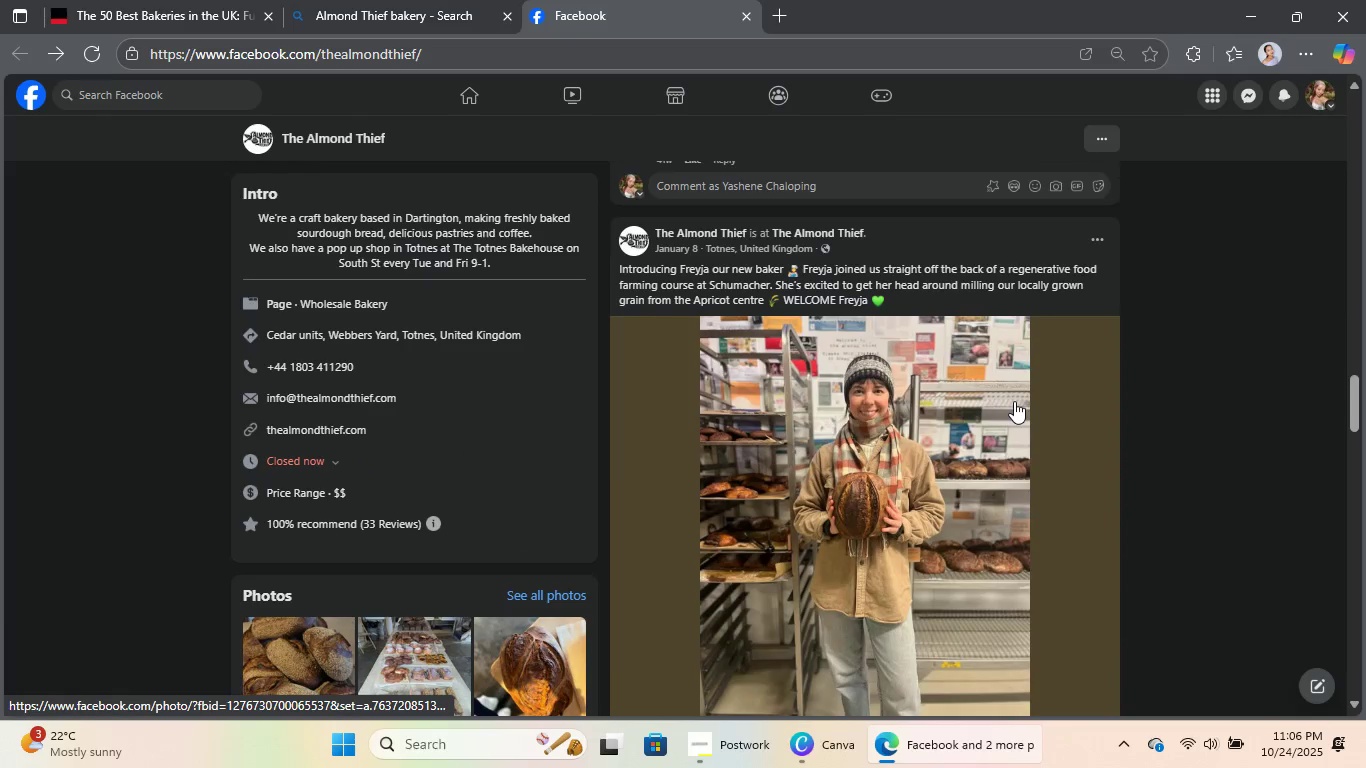 
scroll: coordinate [1017, 398], scroll_direction: down, amount: 24.0
 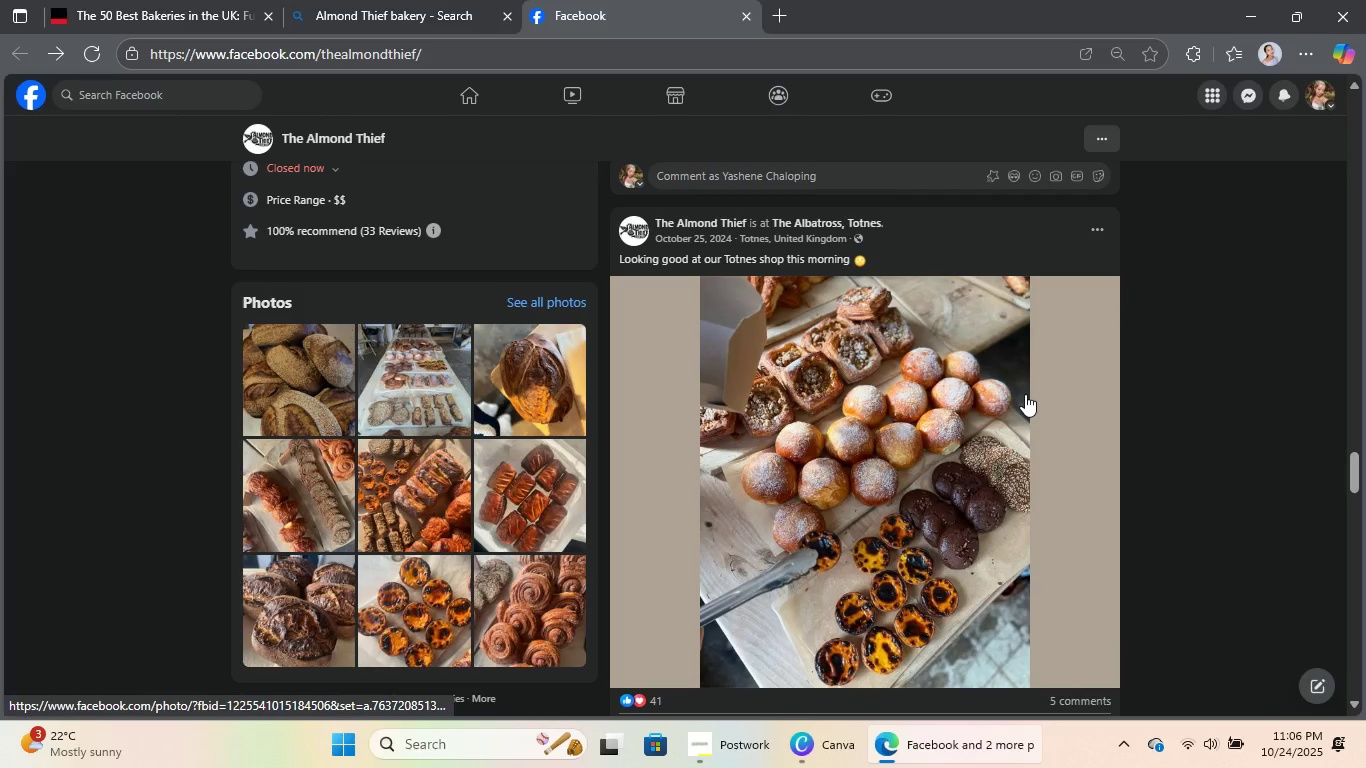 
scroll: coordinate [1026, 394], scroll_direction: up, amount: 5.0
 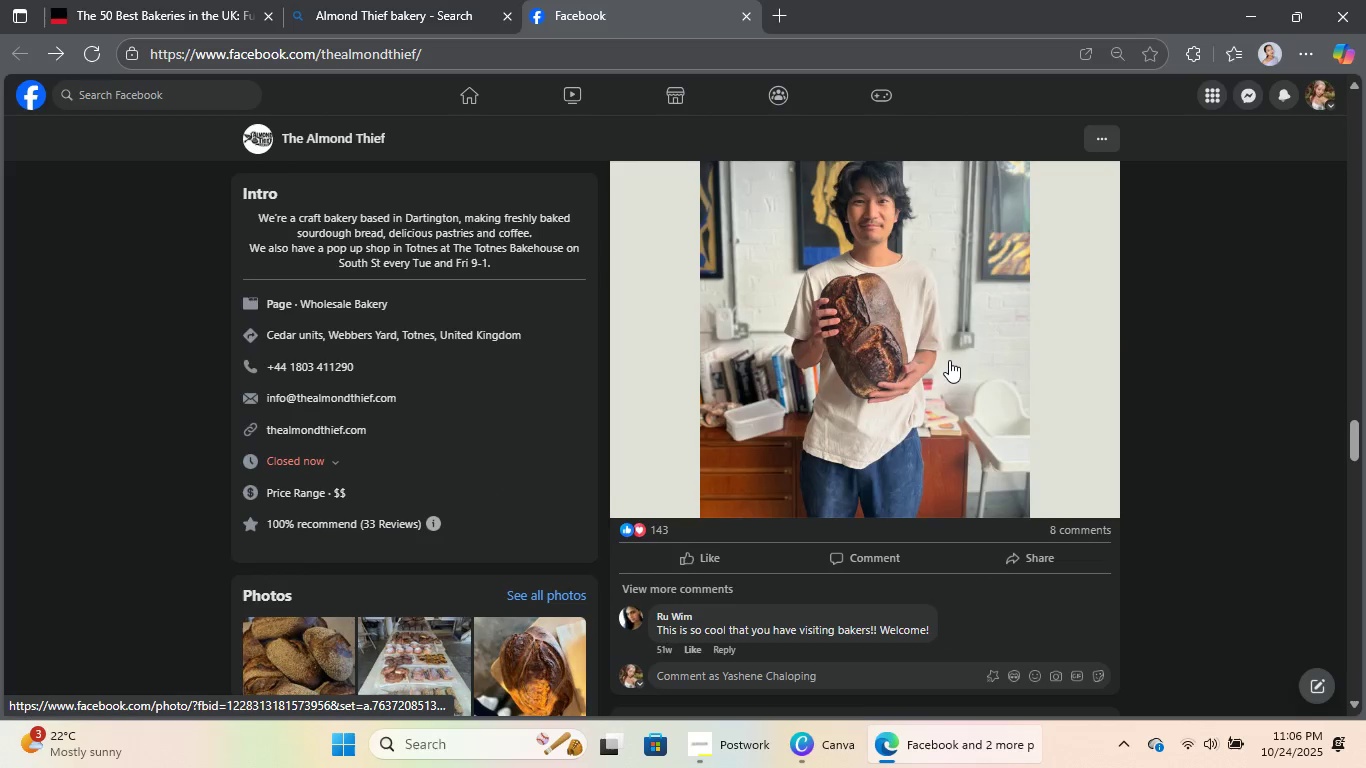 
scroll: coordinate [953, 357], scroll_direction: down, amount: 4.0
 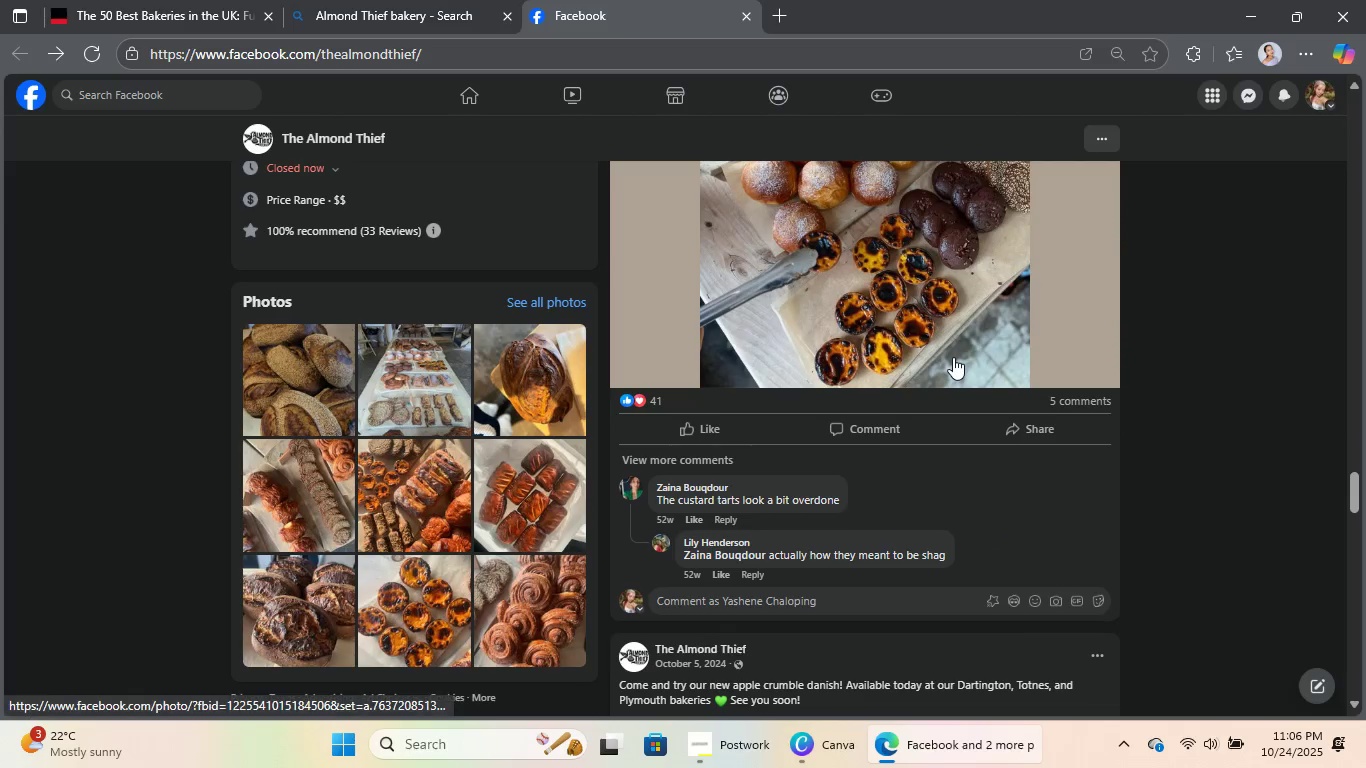 
scroll: coordinate [953, 357], scroll_direction: up, amount: 2.0
 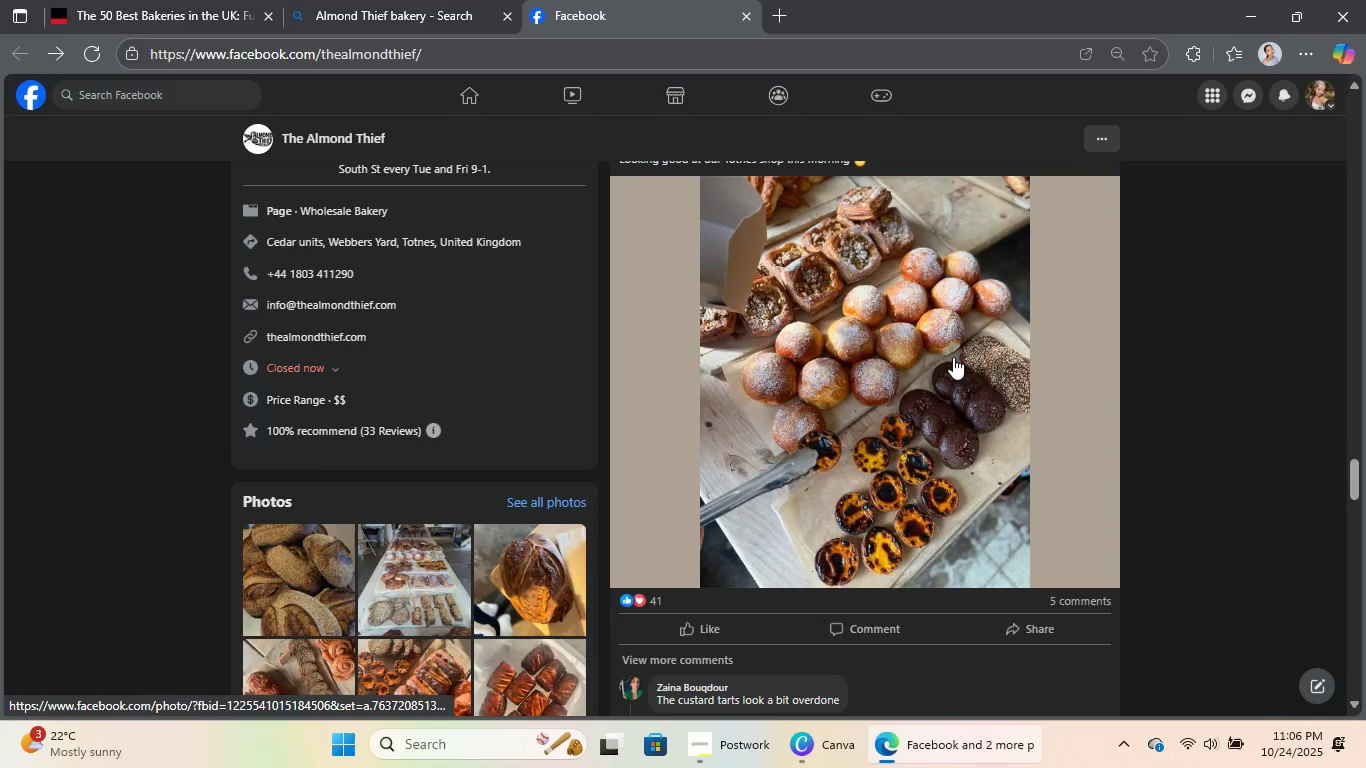 
left_click([953, 357])
 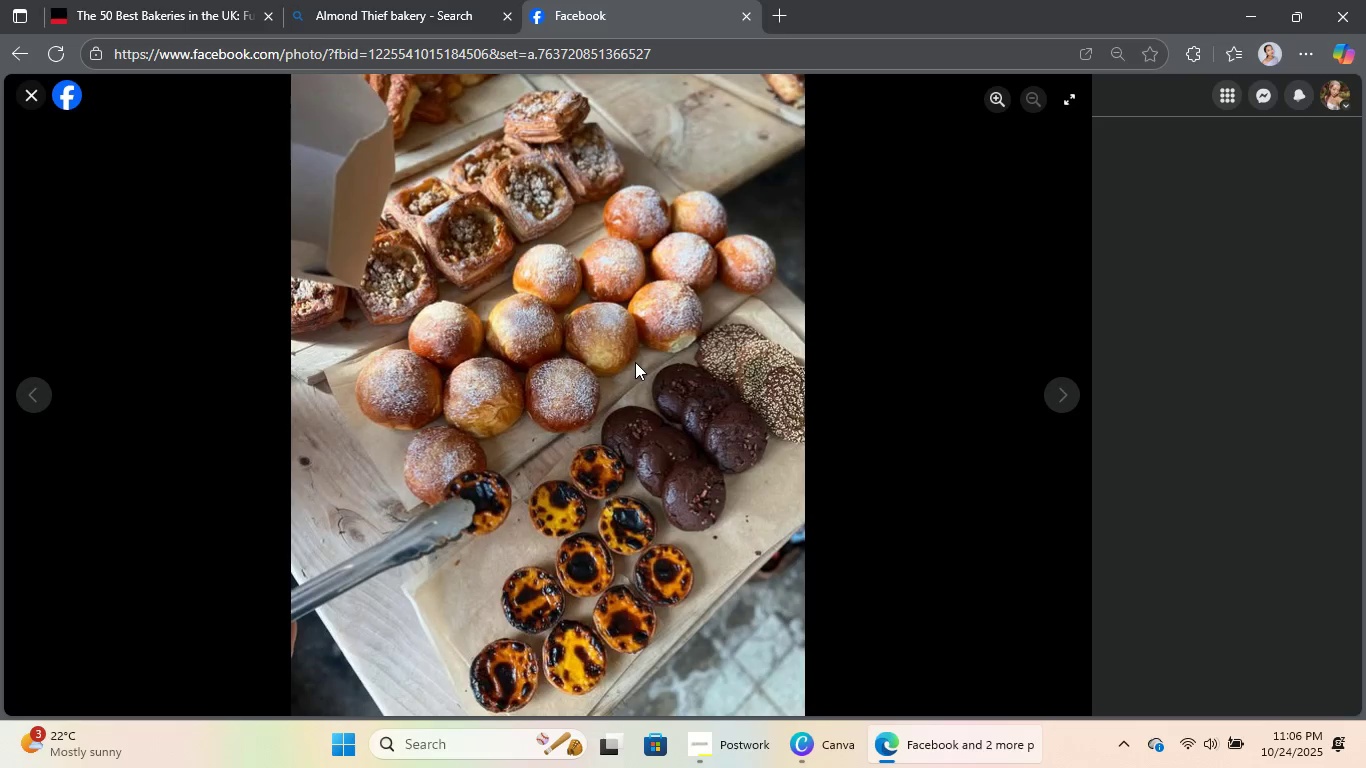 
right_click([635, 362])
 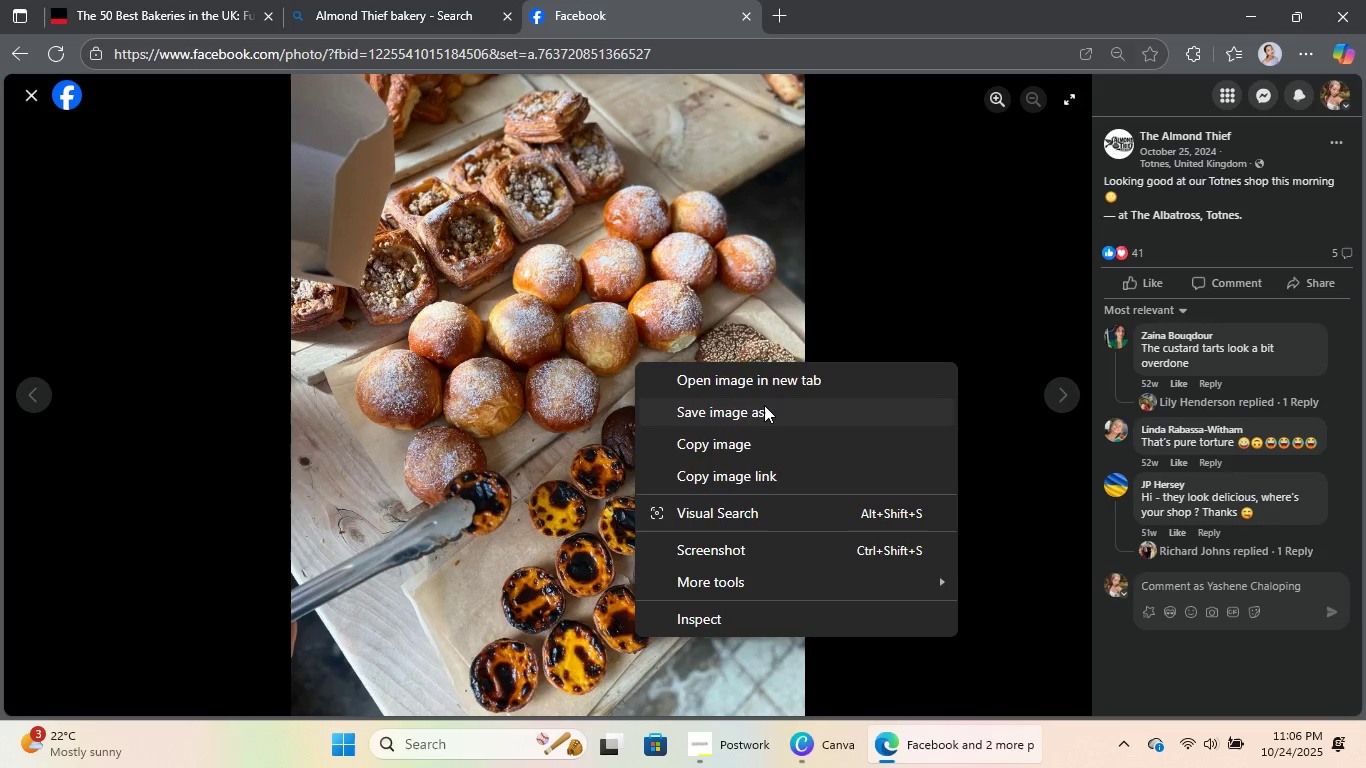 
left_click([764, 405])
 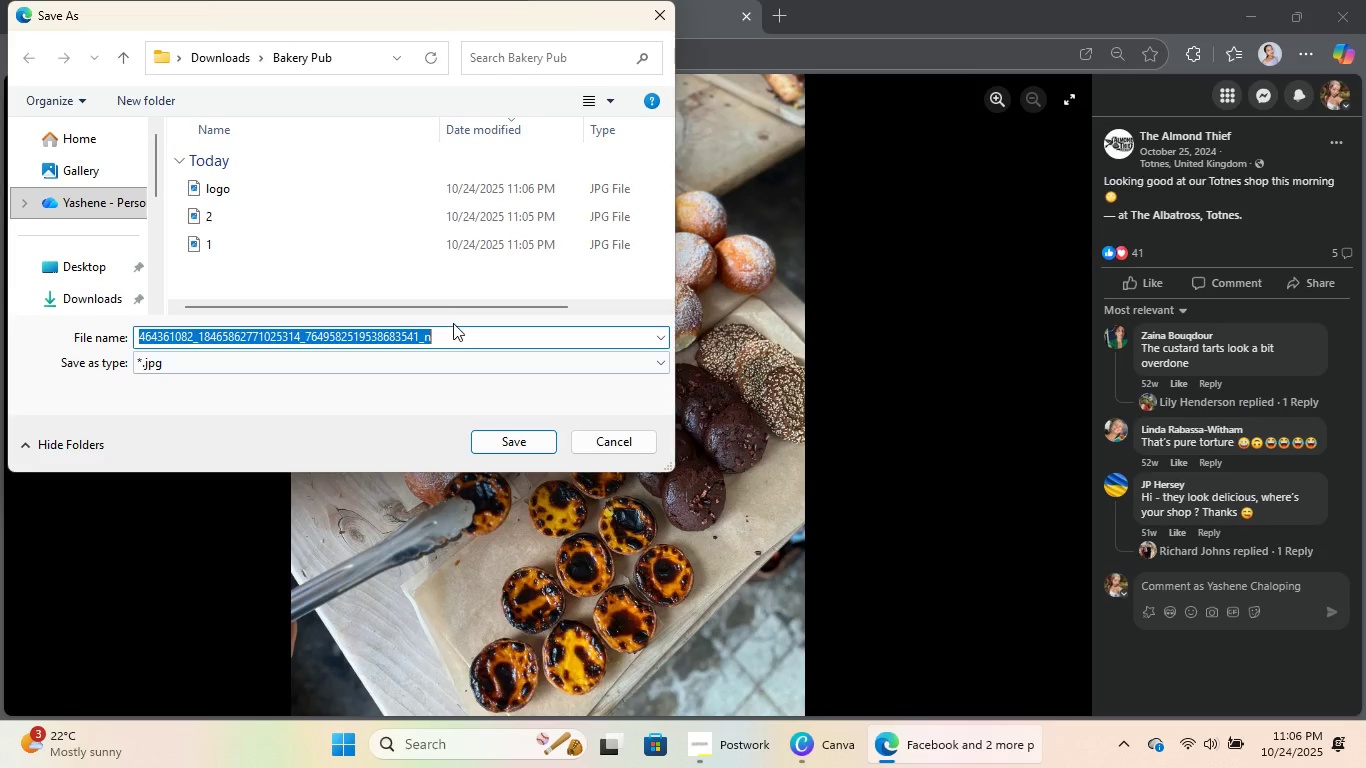 
key(Numpad3)
 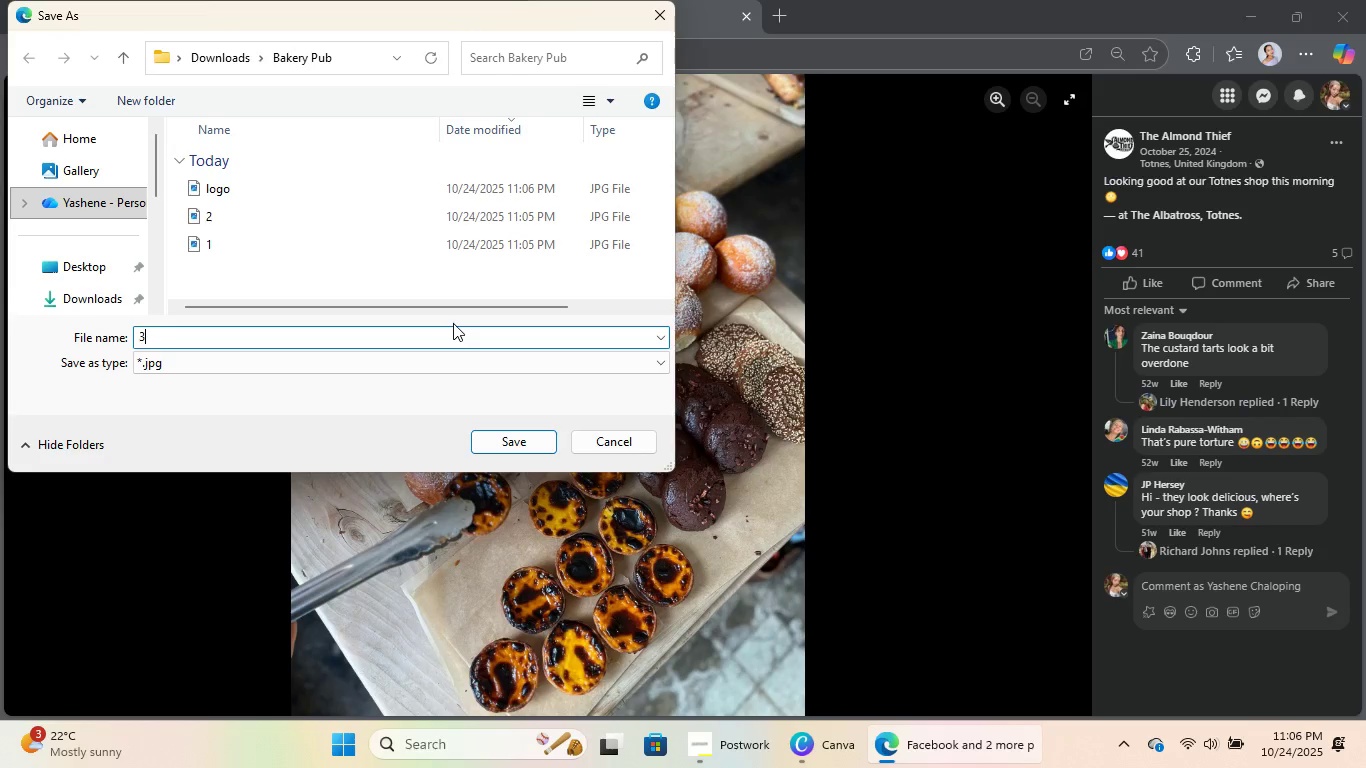 
key(NumpadEnter)
 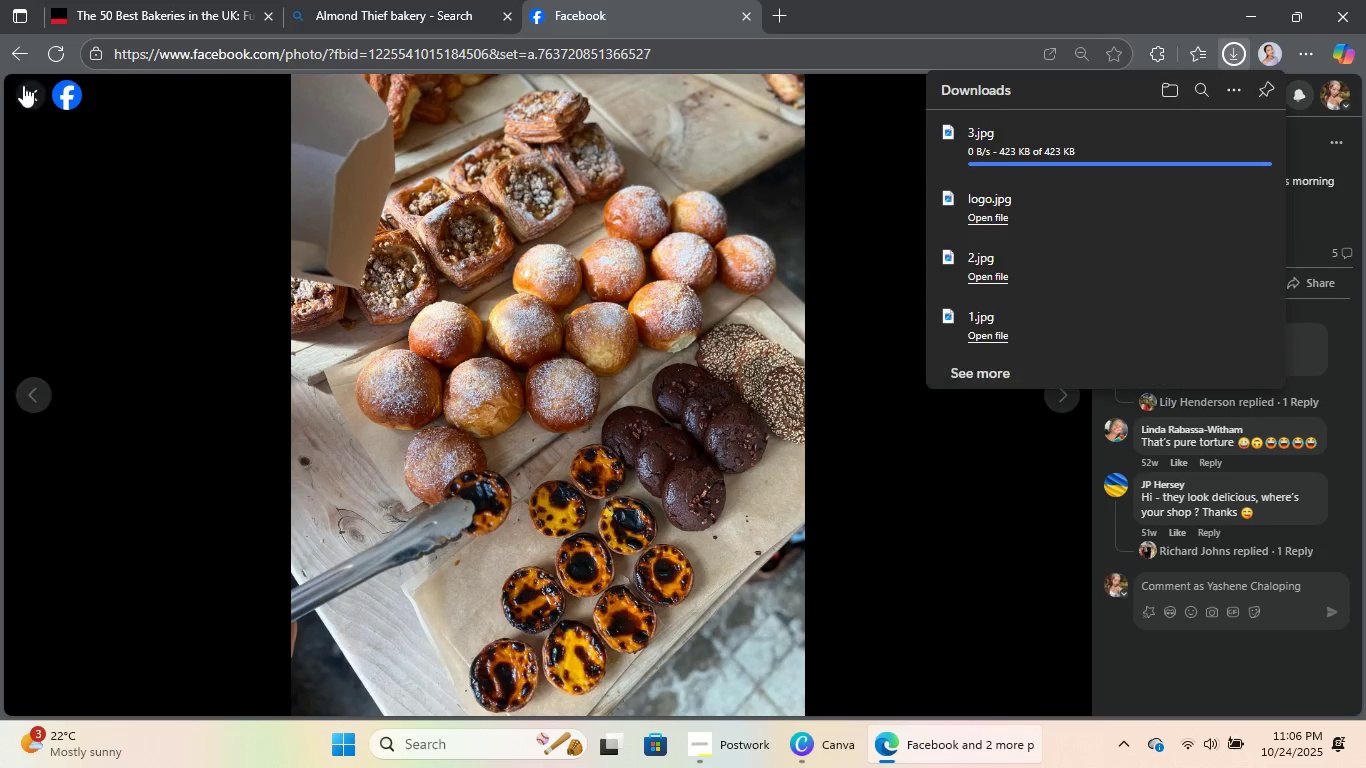 
left_click([23, 85])
 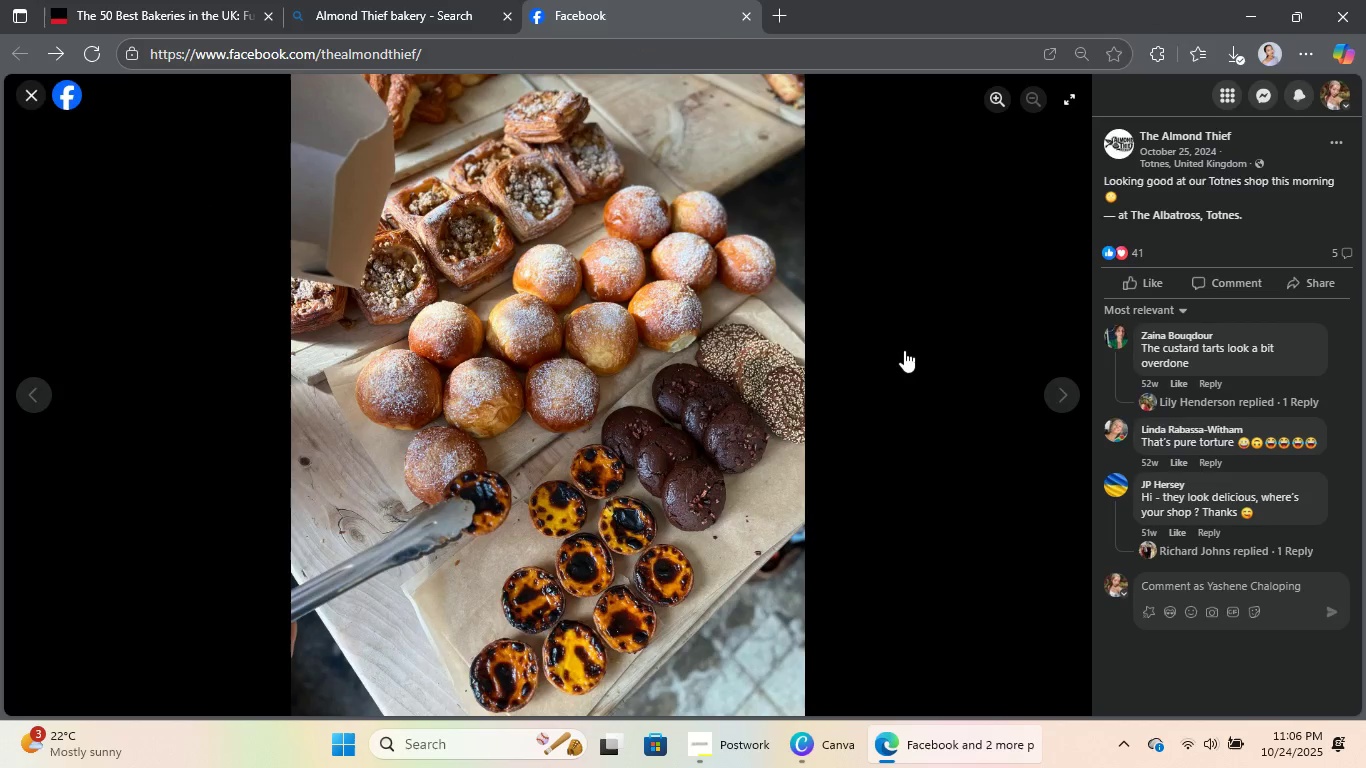 
scroll: coordinate [916, 346], scroll_direction: down, amount: 14.0
 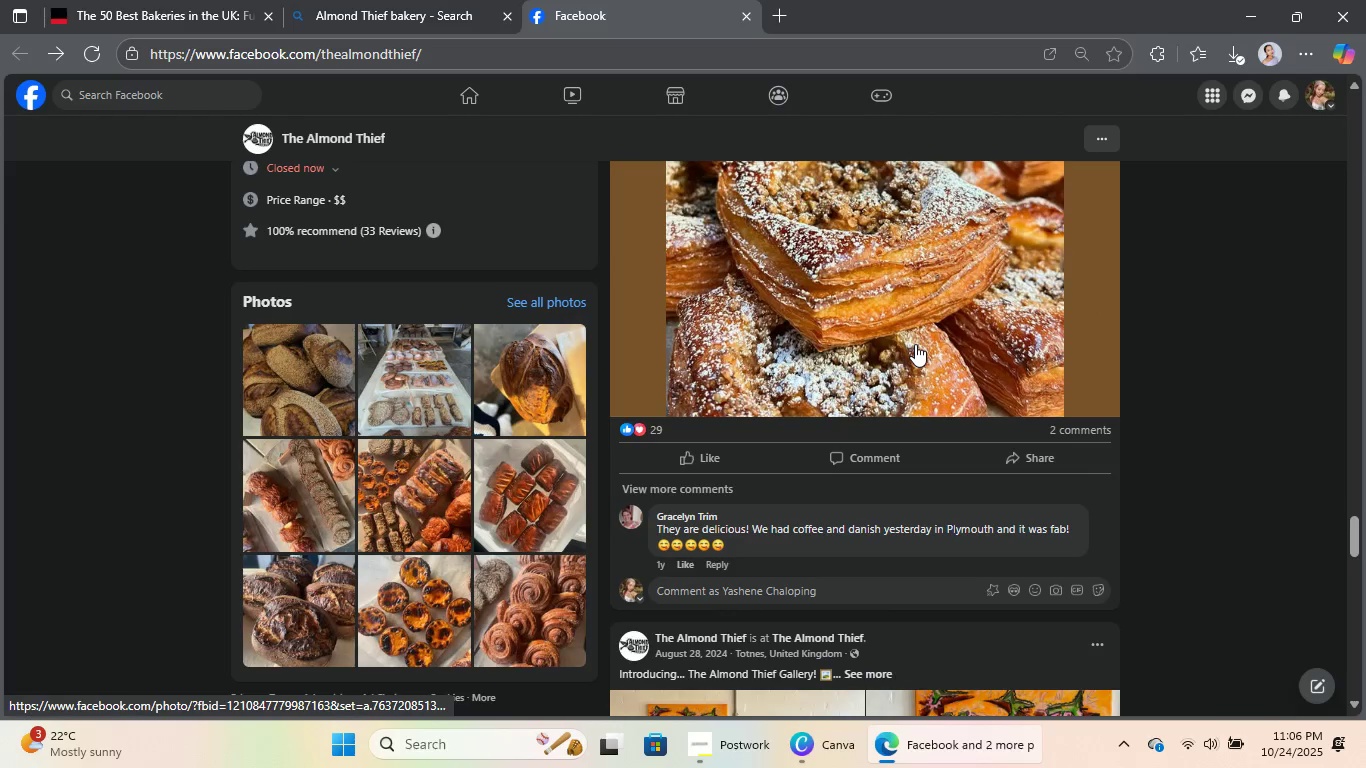 
scroll: coordinate [915, 344], scroll_direction: up, amount: 2.0
 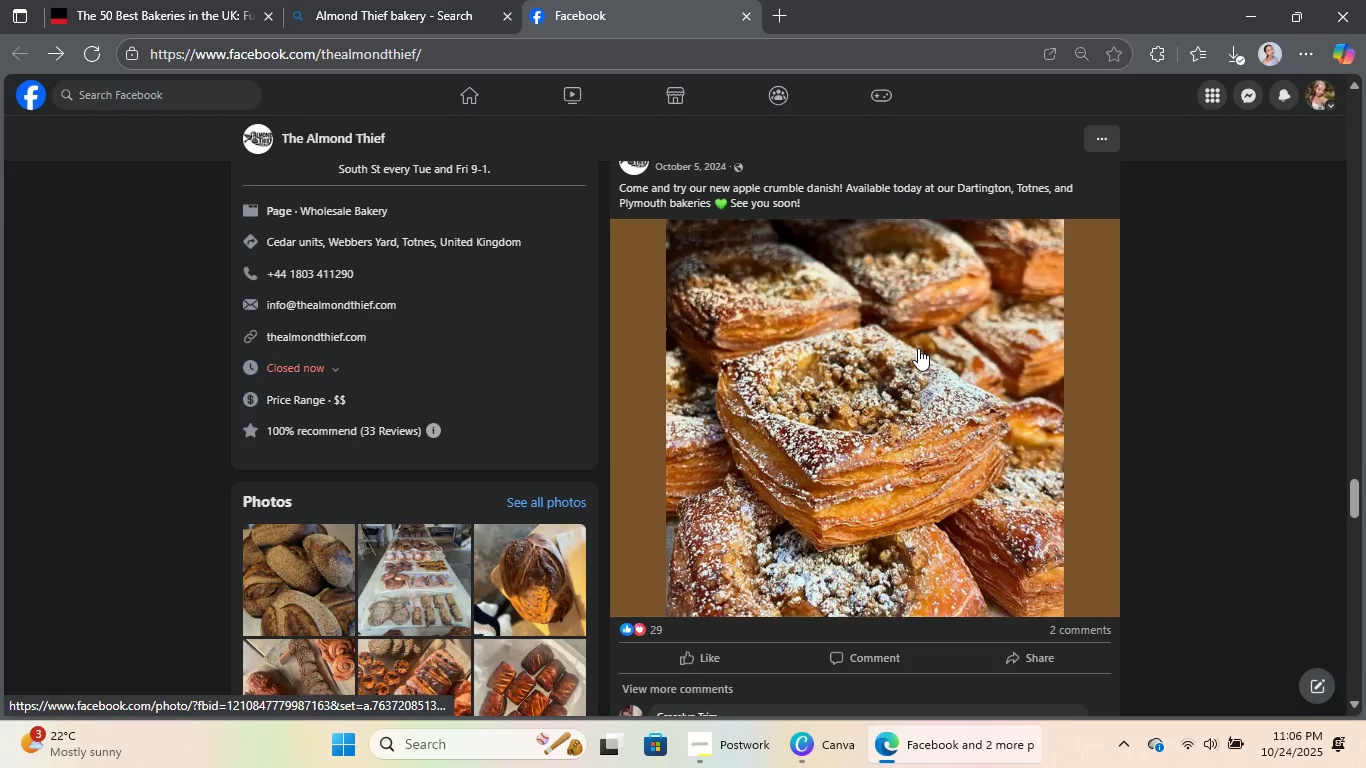 
left_click([918, 348])
 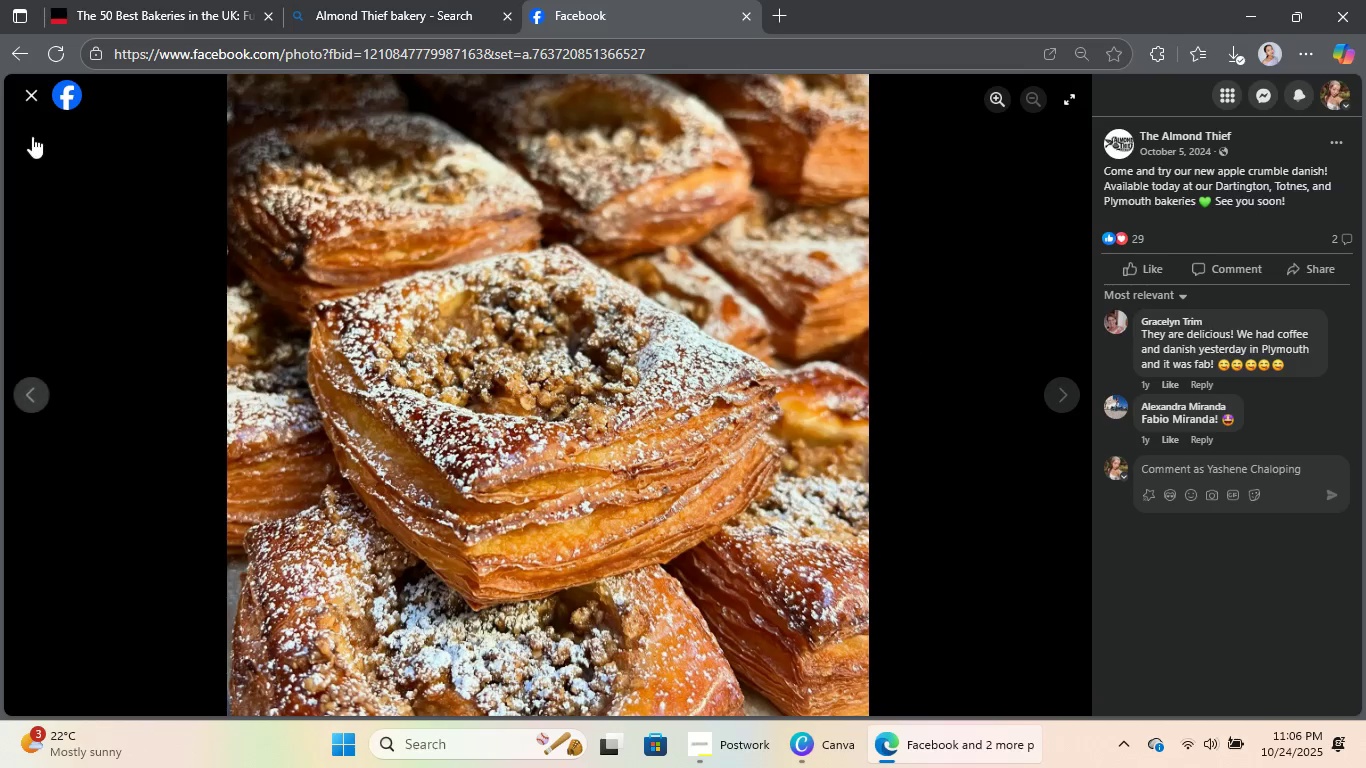 
left_click([27, 93])
 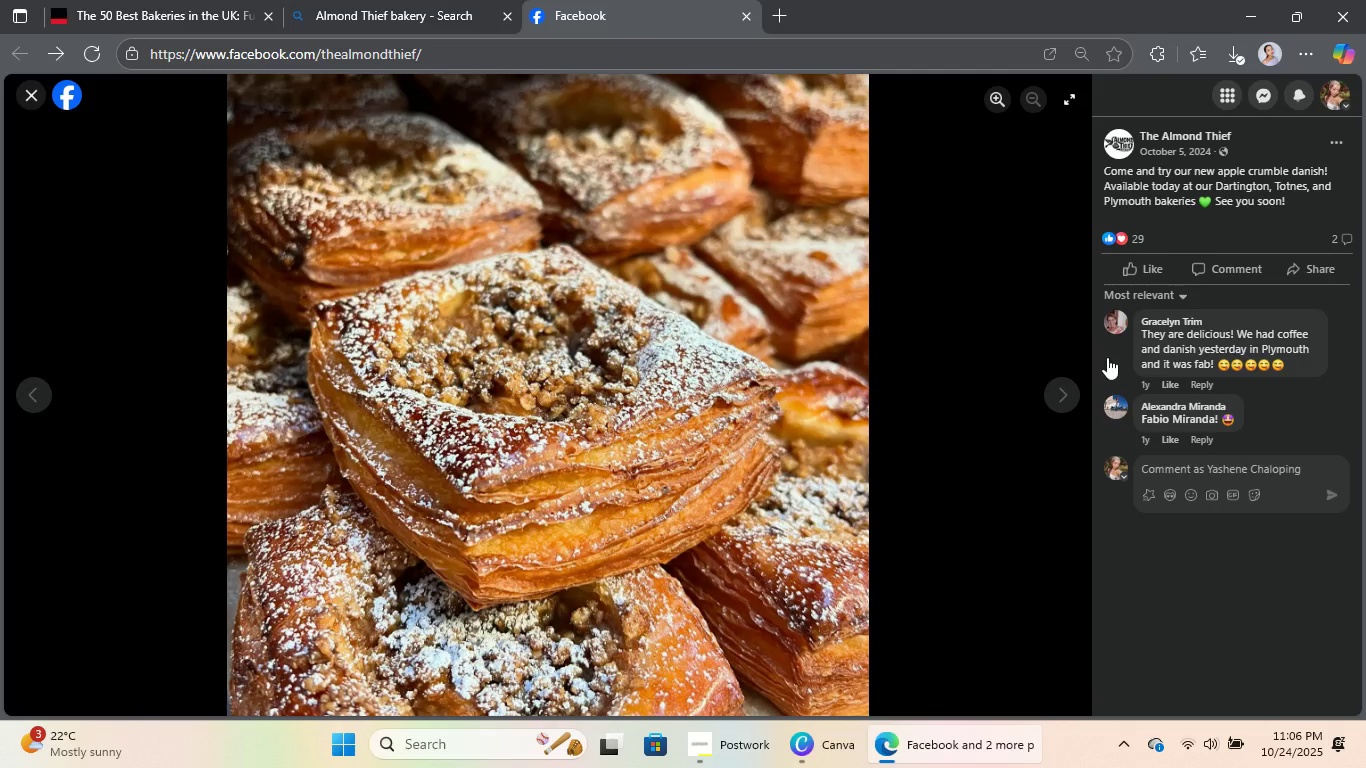 
scroll: coordinate [1081, 448], scroll_direction: down, amount: 27.0
 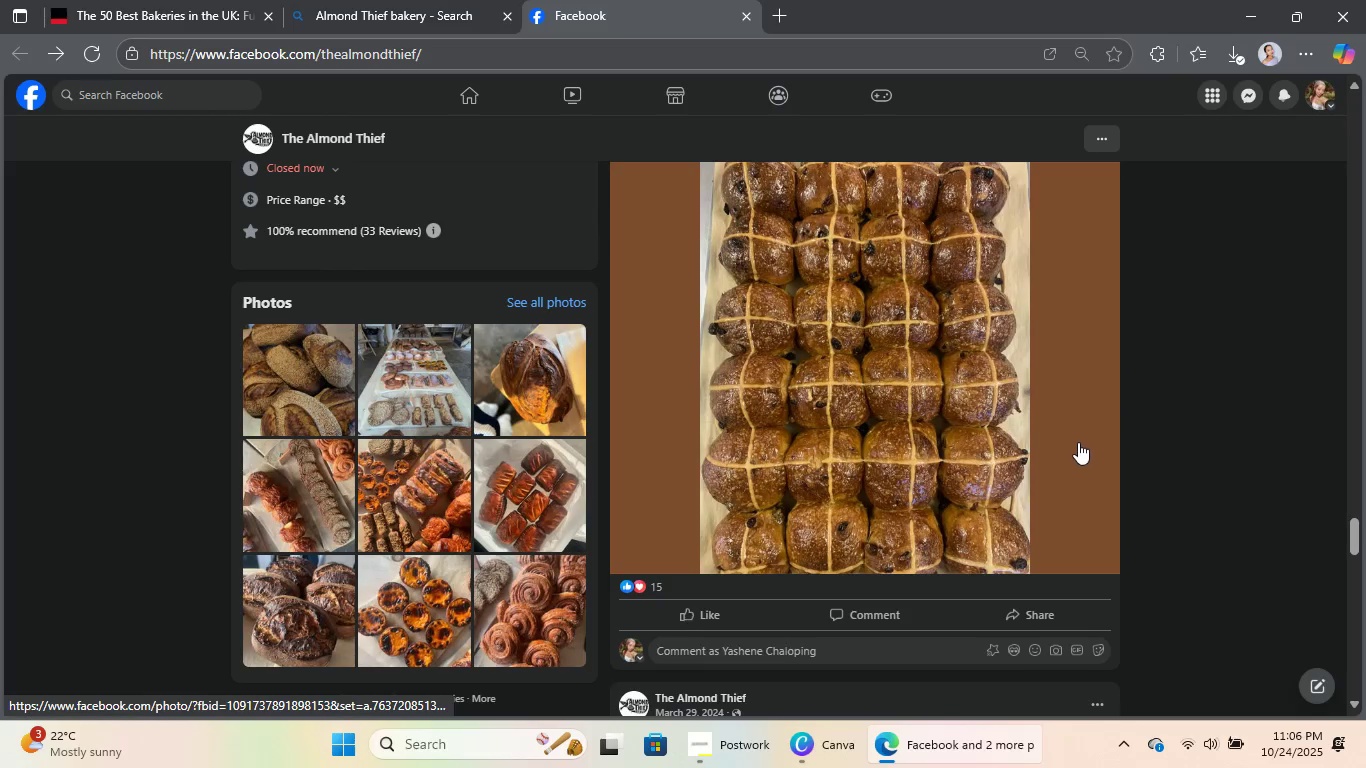 
scroll: coordinate [1078, 440], scroll_direction: down, amount: 12.0
 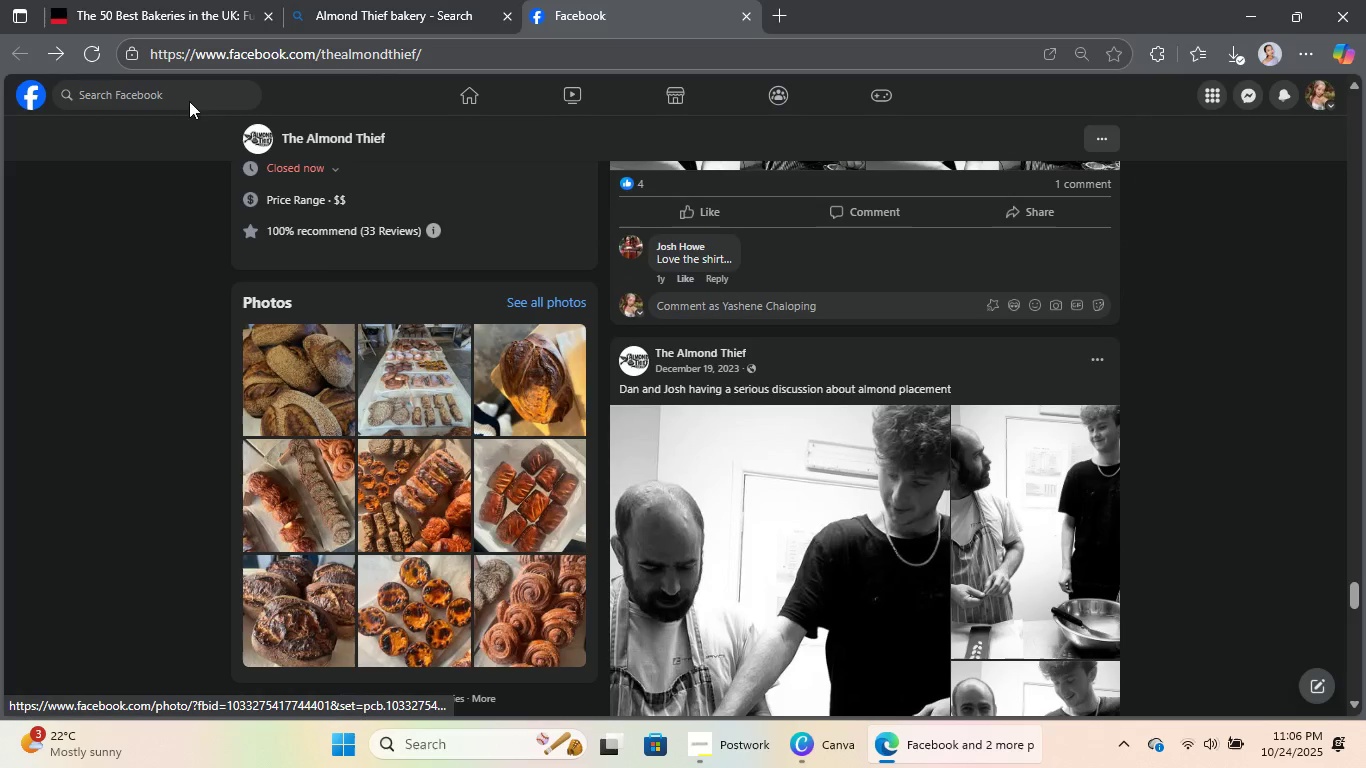 
left_click([313, 0])
 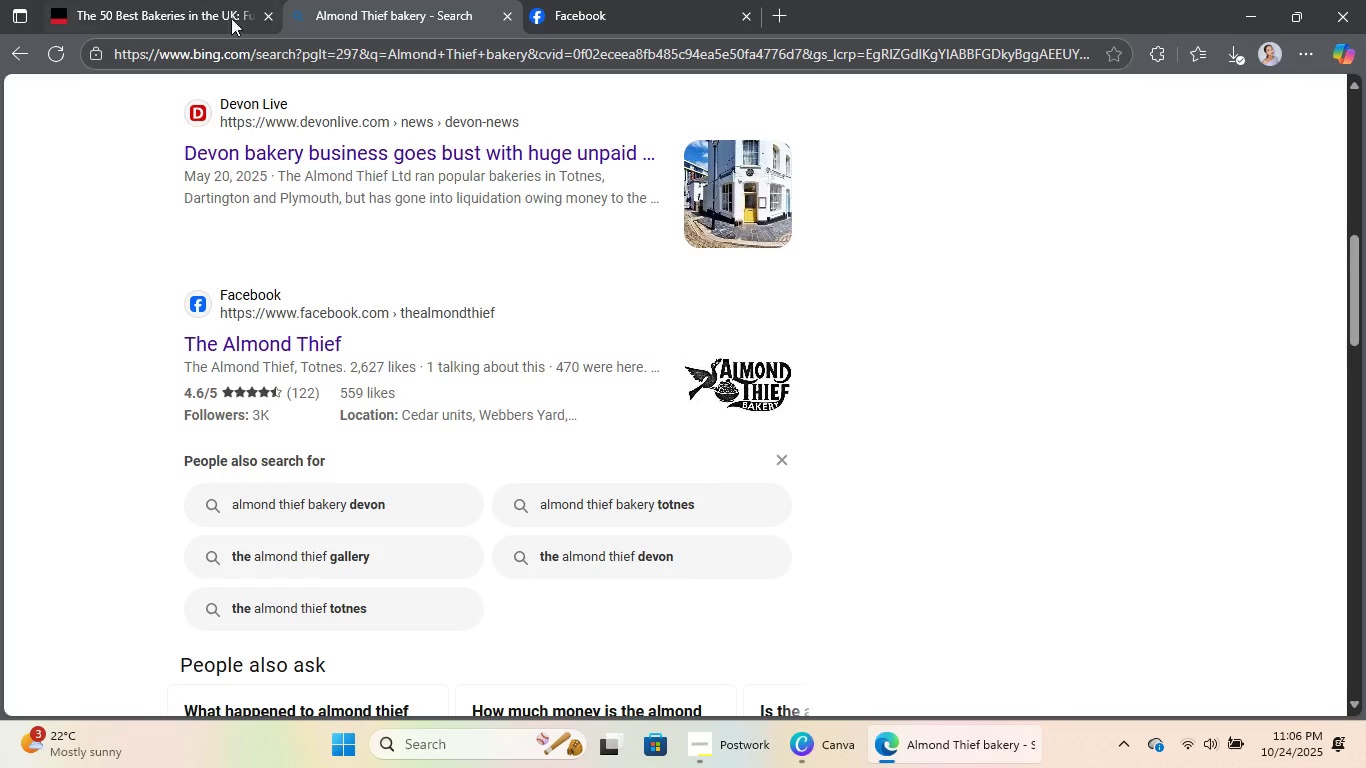 
left_click([202, 0])
 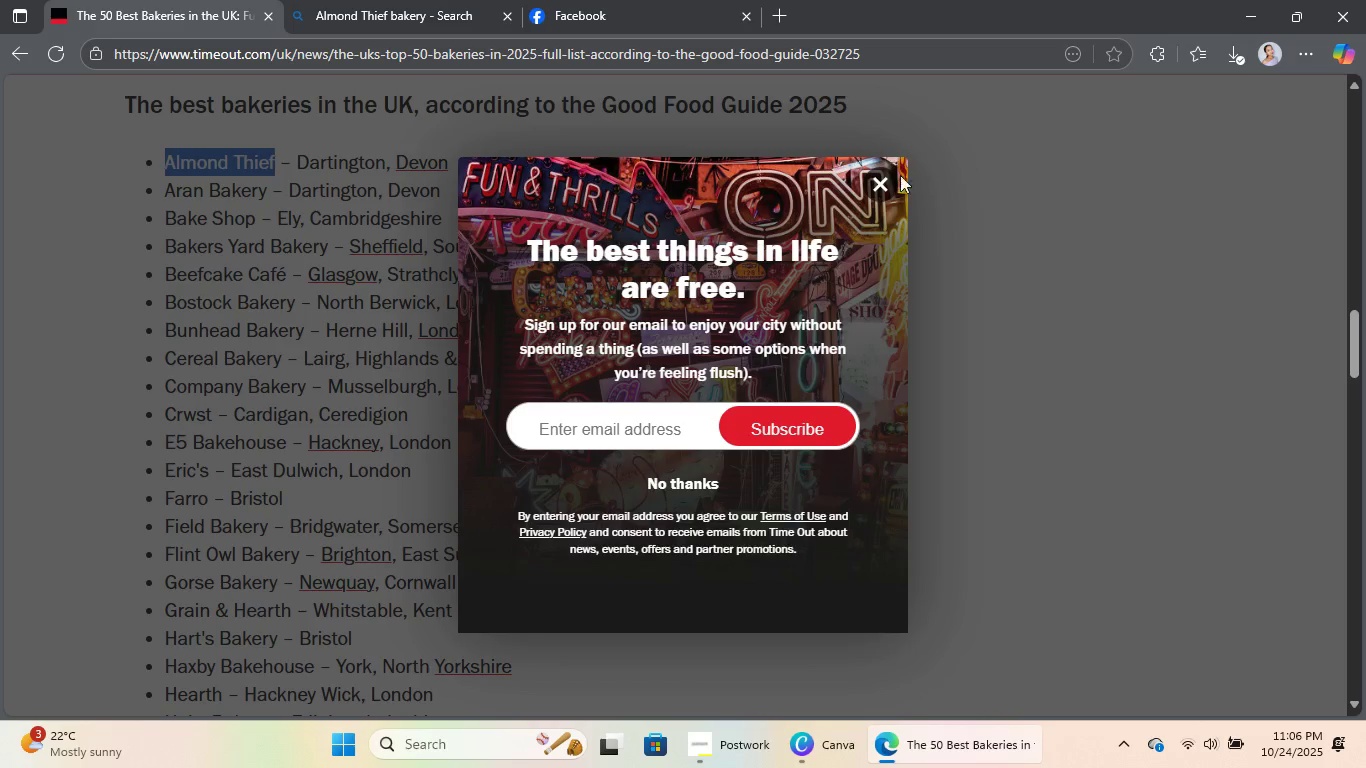 
left_click([880, 170])
 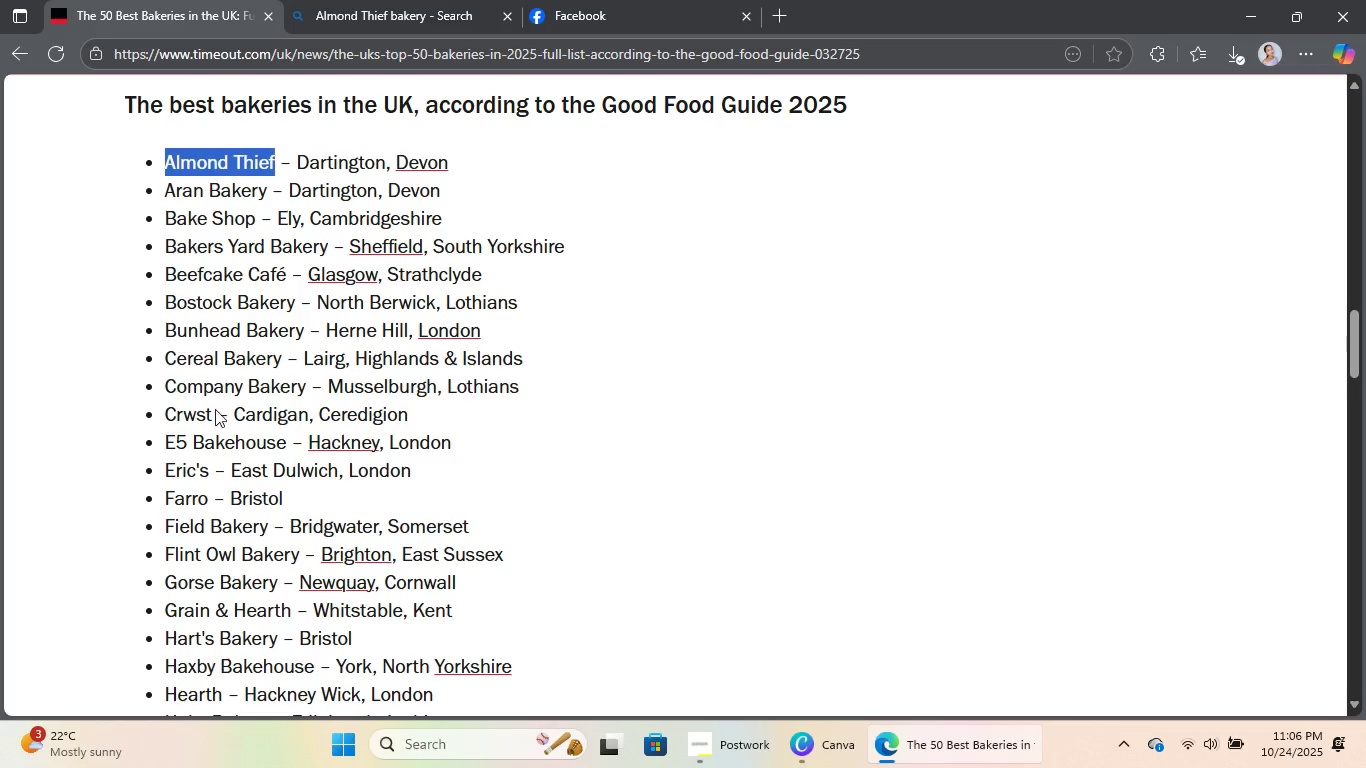 
scroll: coordinate [264, 415], scroll_direction: down, amount: 2.0
 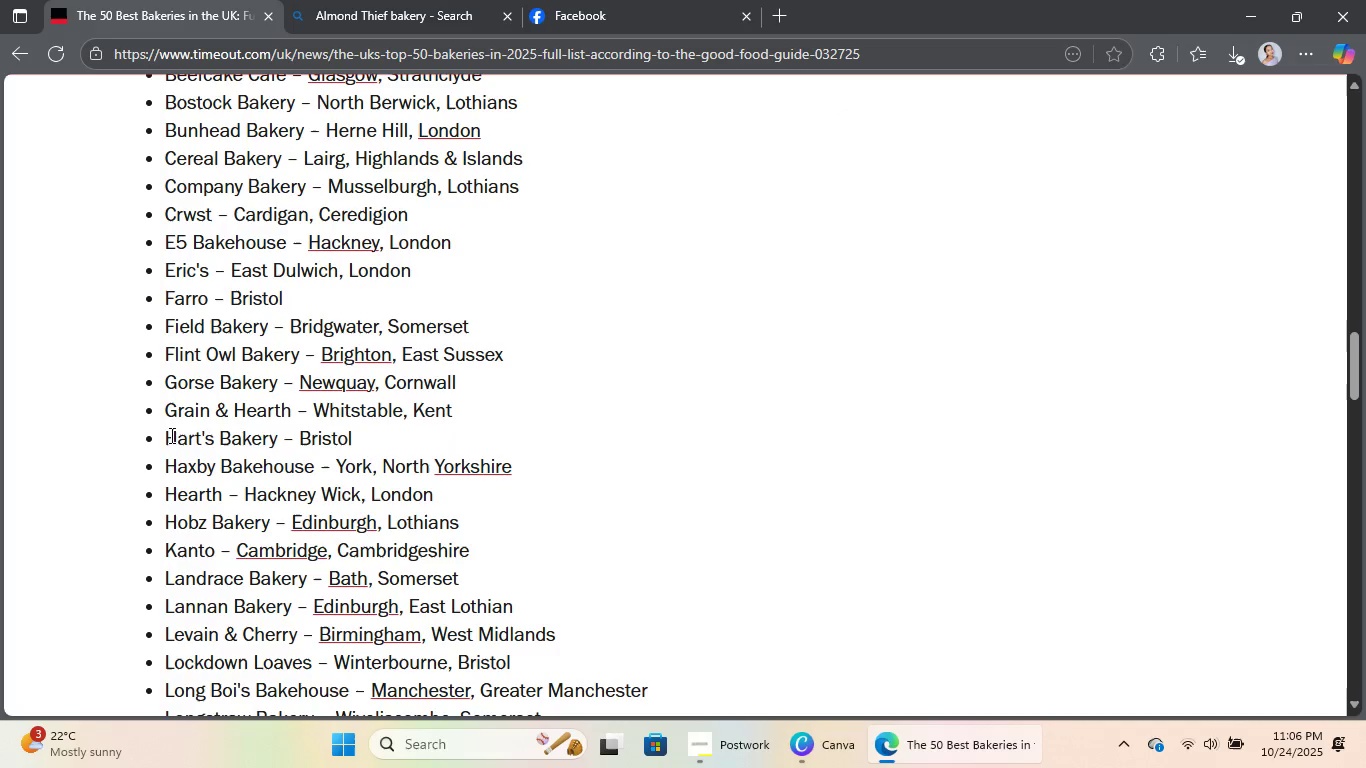 
left_click_drag(start_coordinate=[164, 441], to_coordinate=[277, 439])
 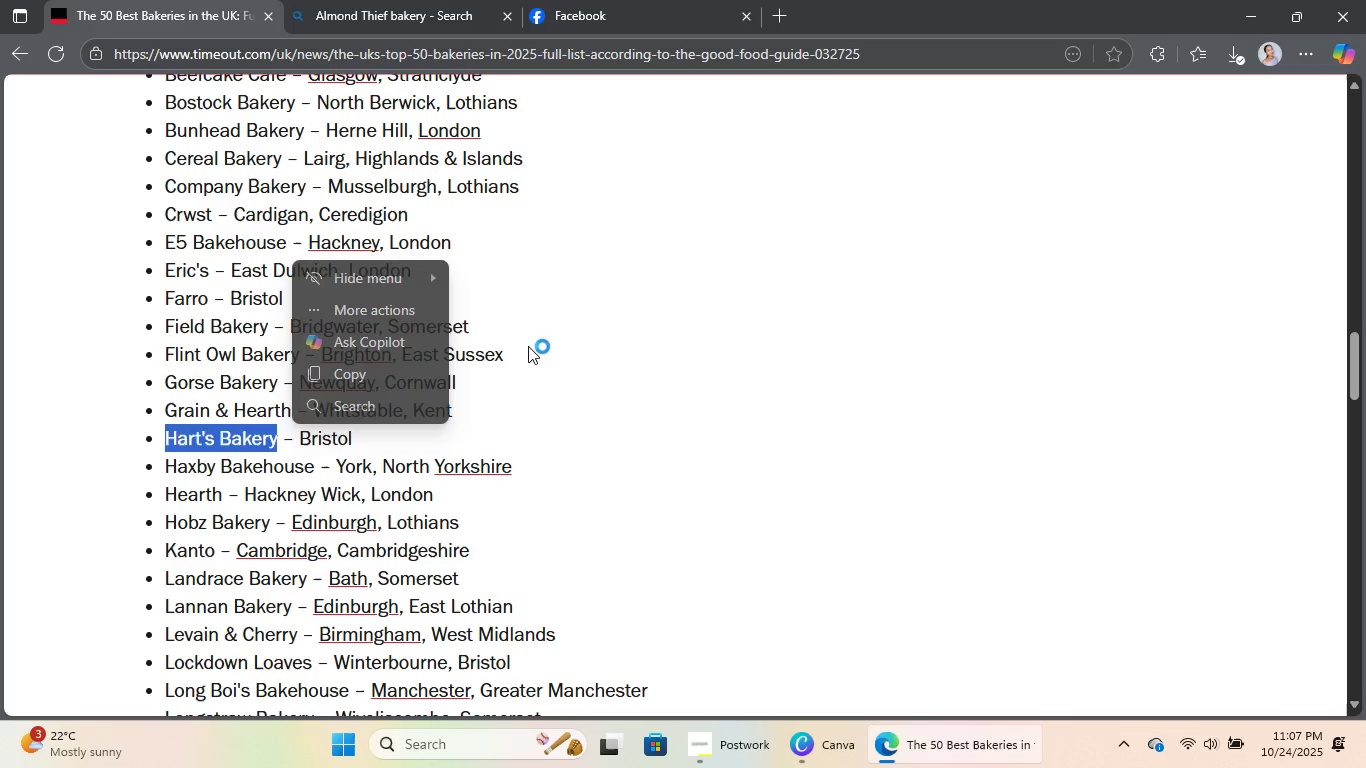 
key(Control+C)
 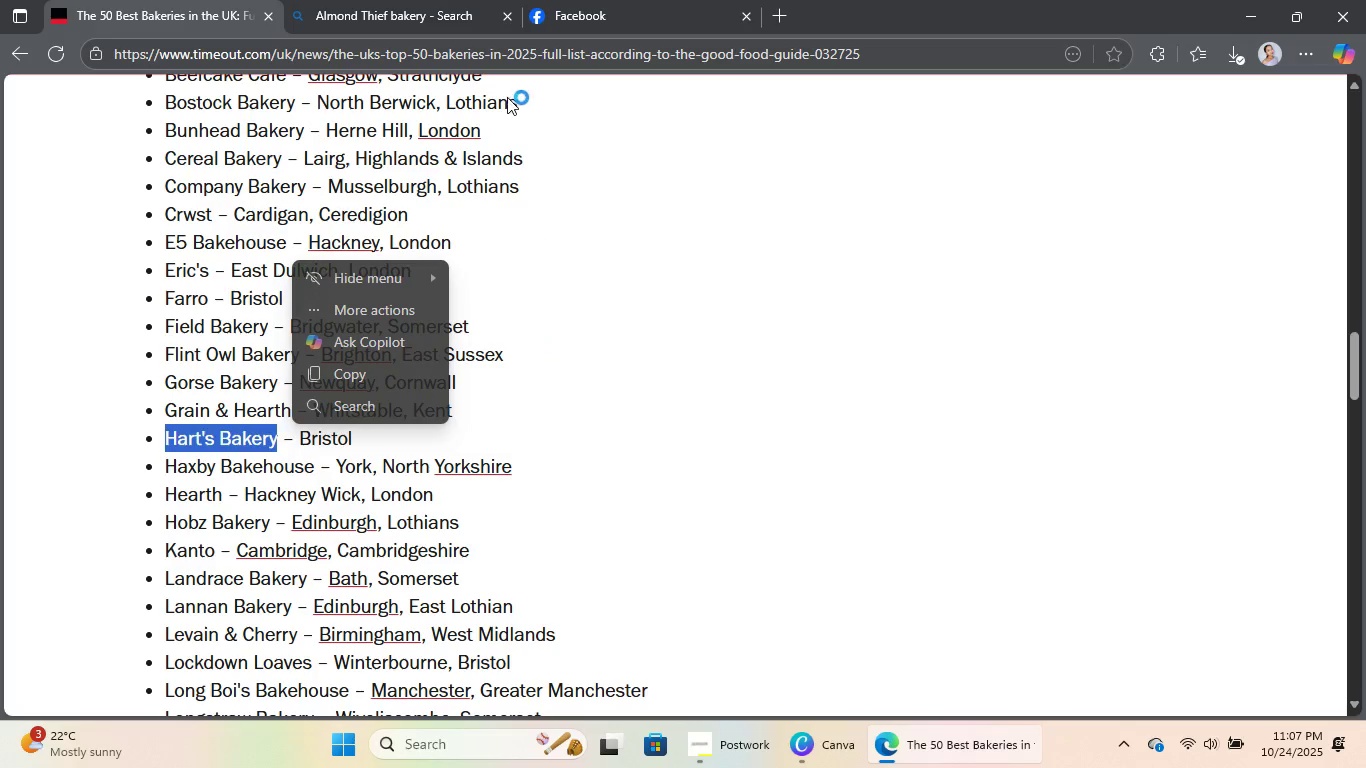 
key(Control+C)
 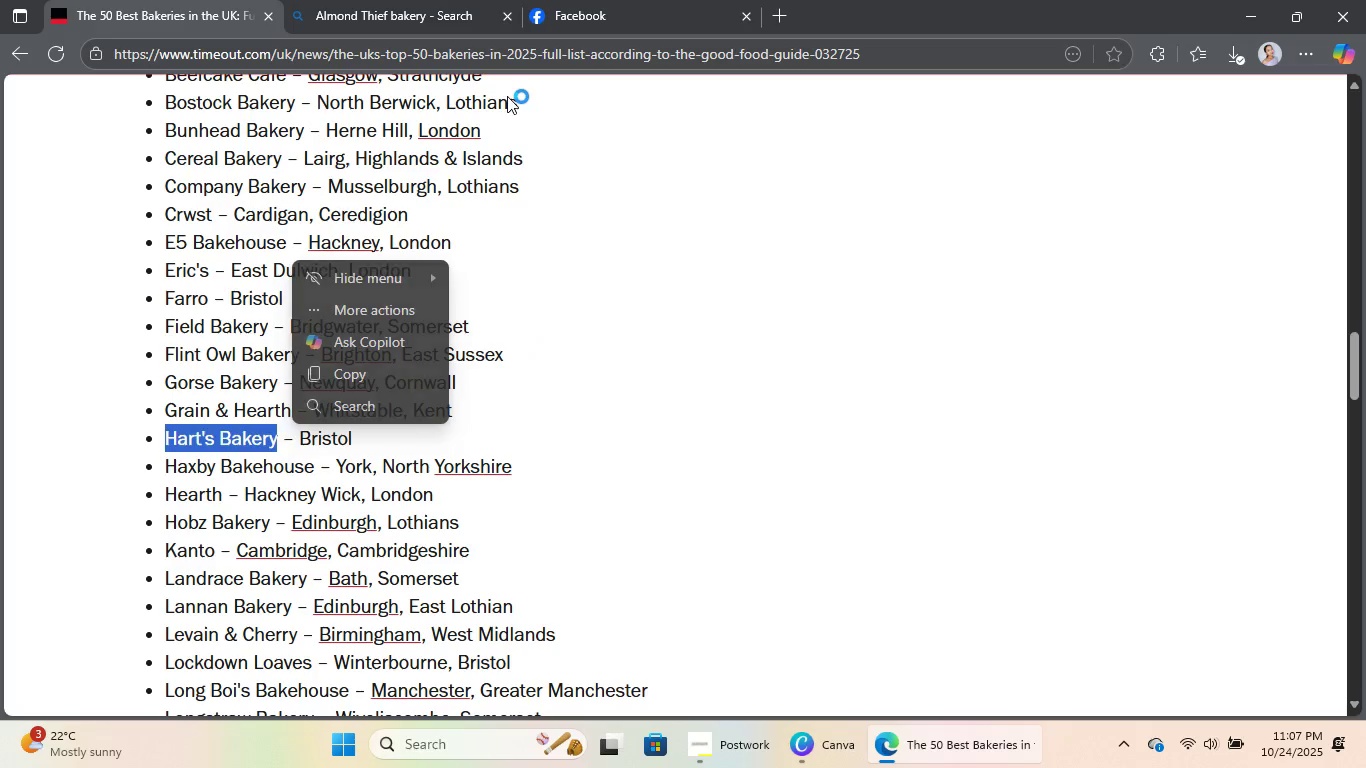 
key(Control+C)
 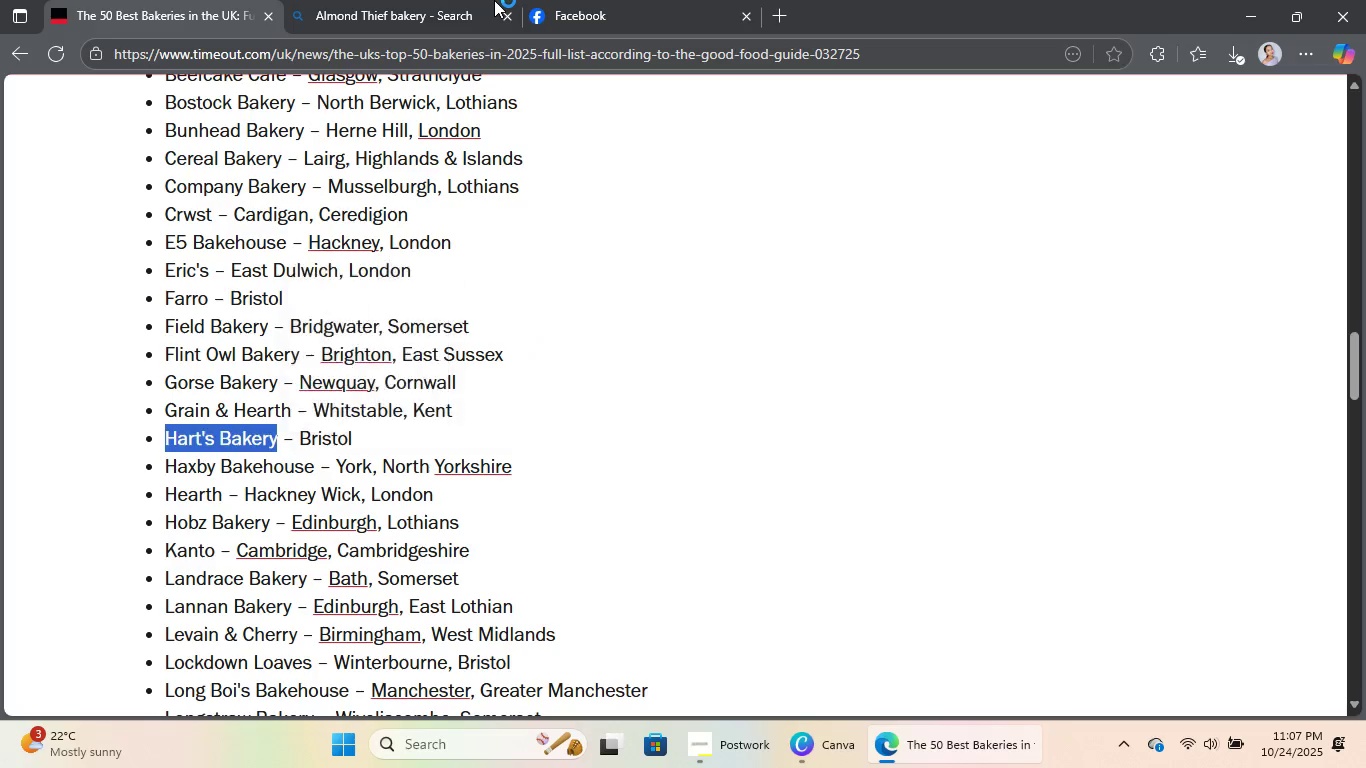 
left_click([494, 0])
 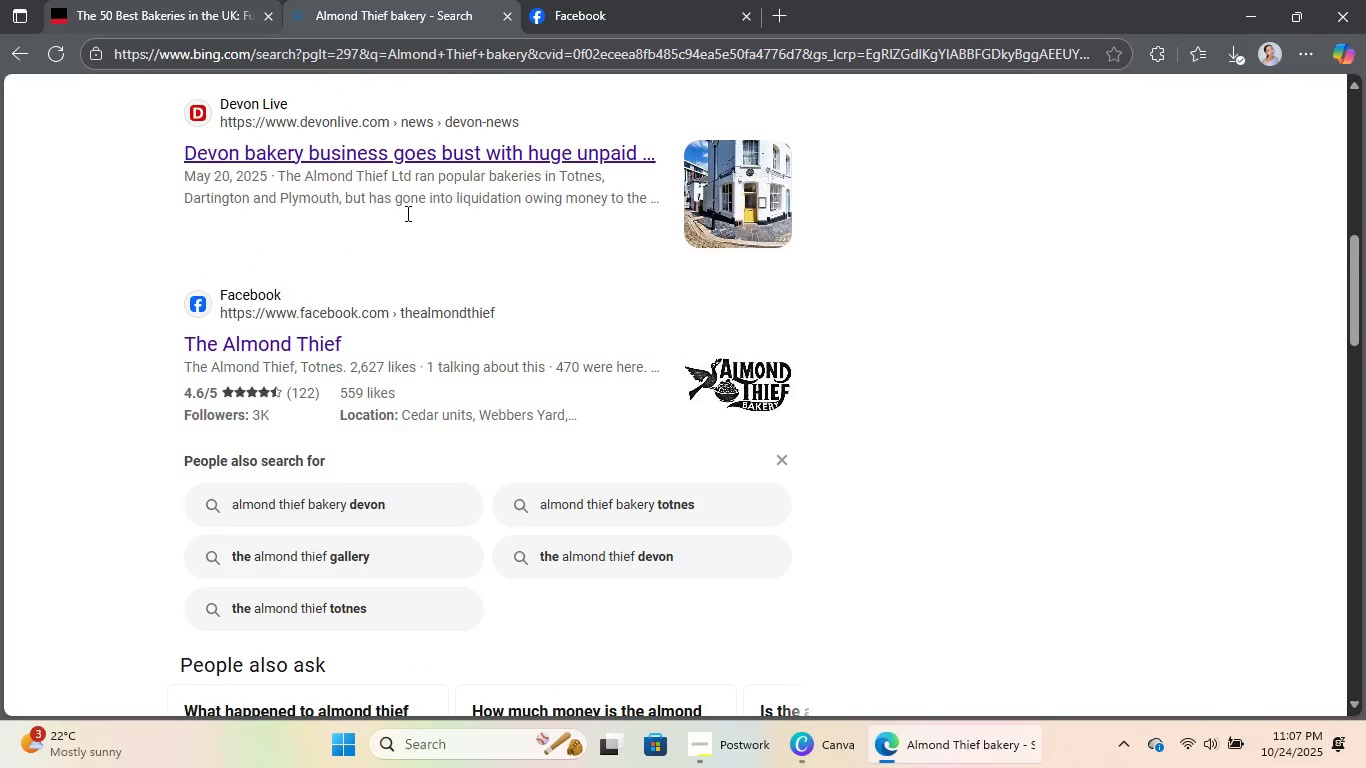 
scroll: coordinate [481, 72], scroll_direction: up, amount: 10.0
 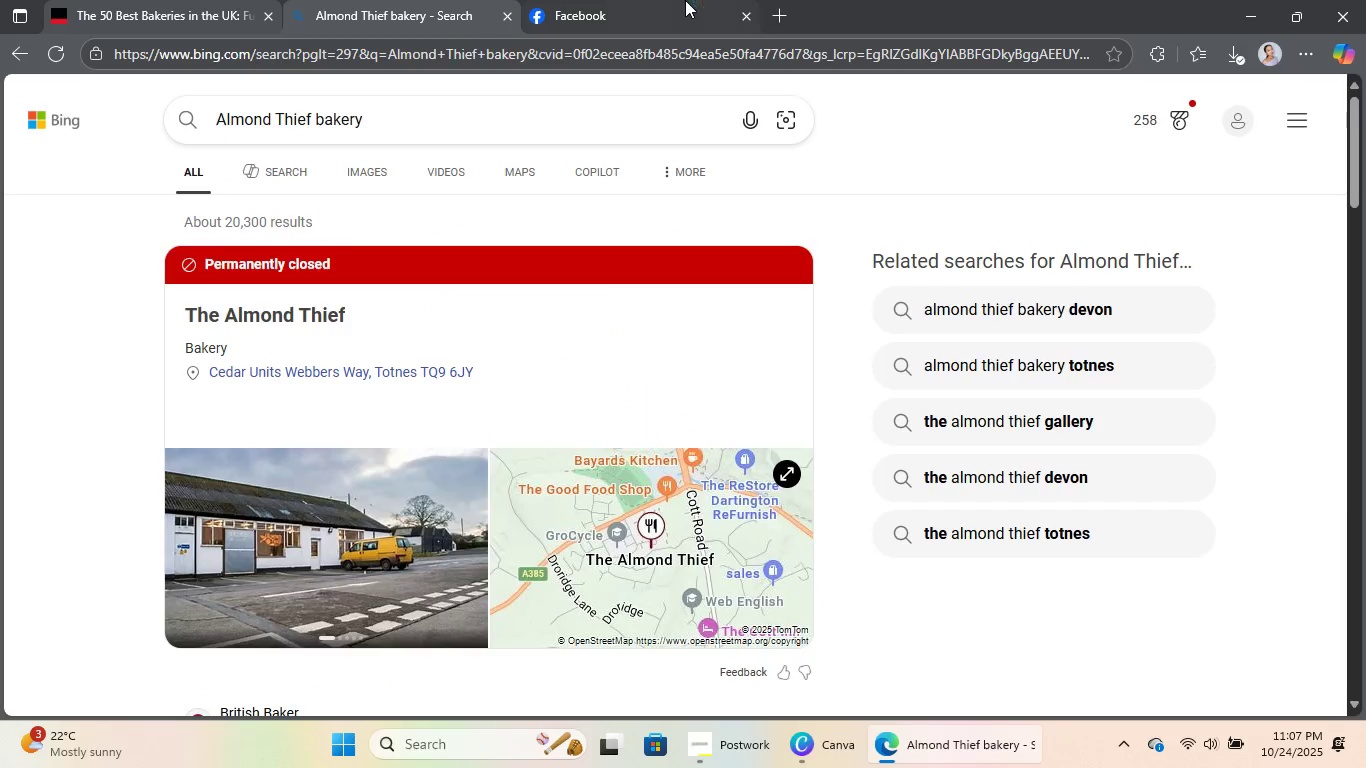 
left_click([685, 0])
 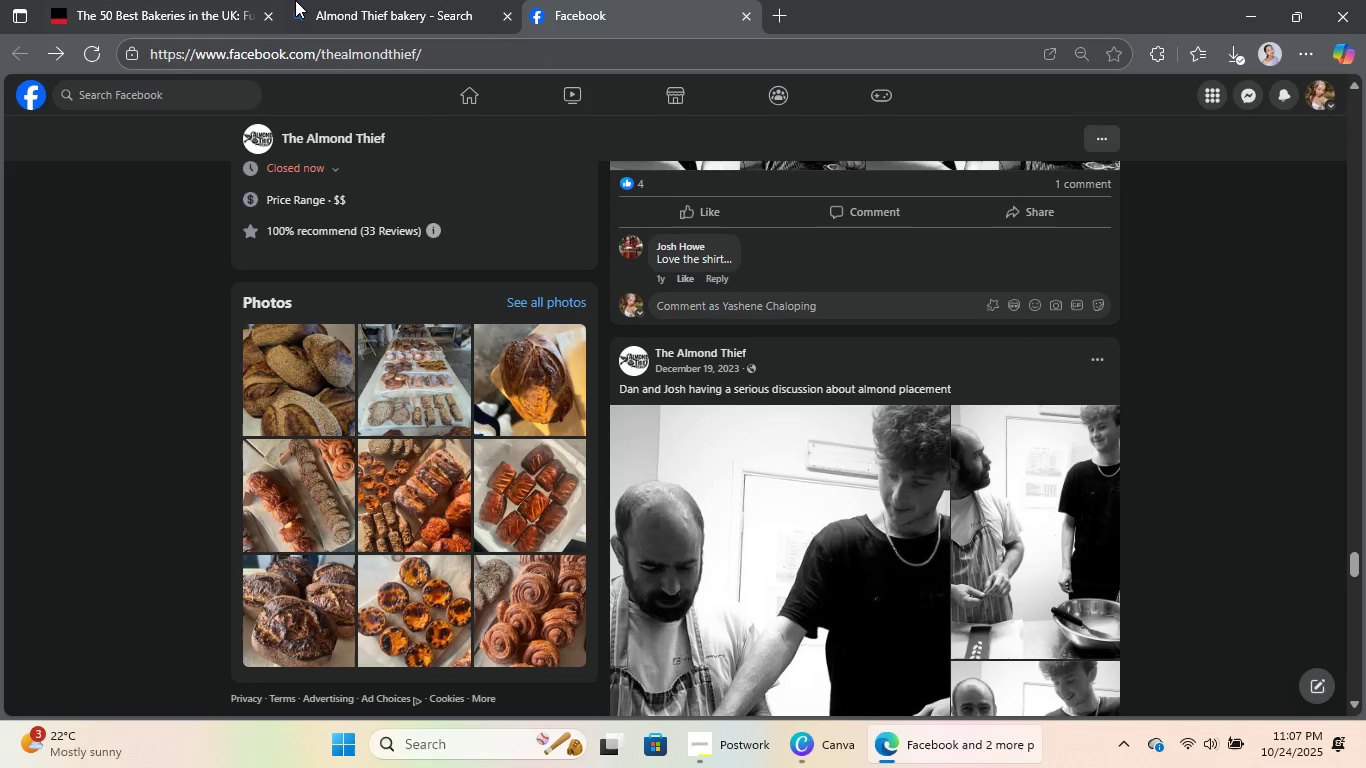 
left_click([324, 0])
 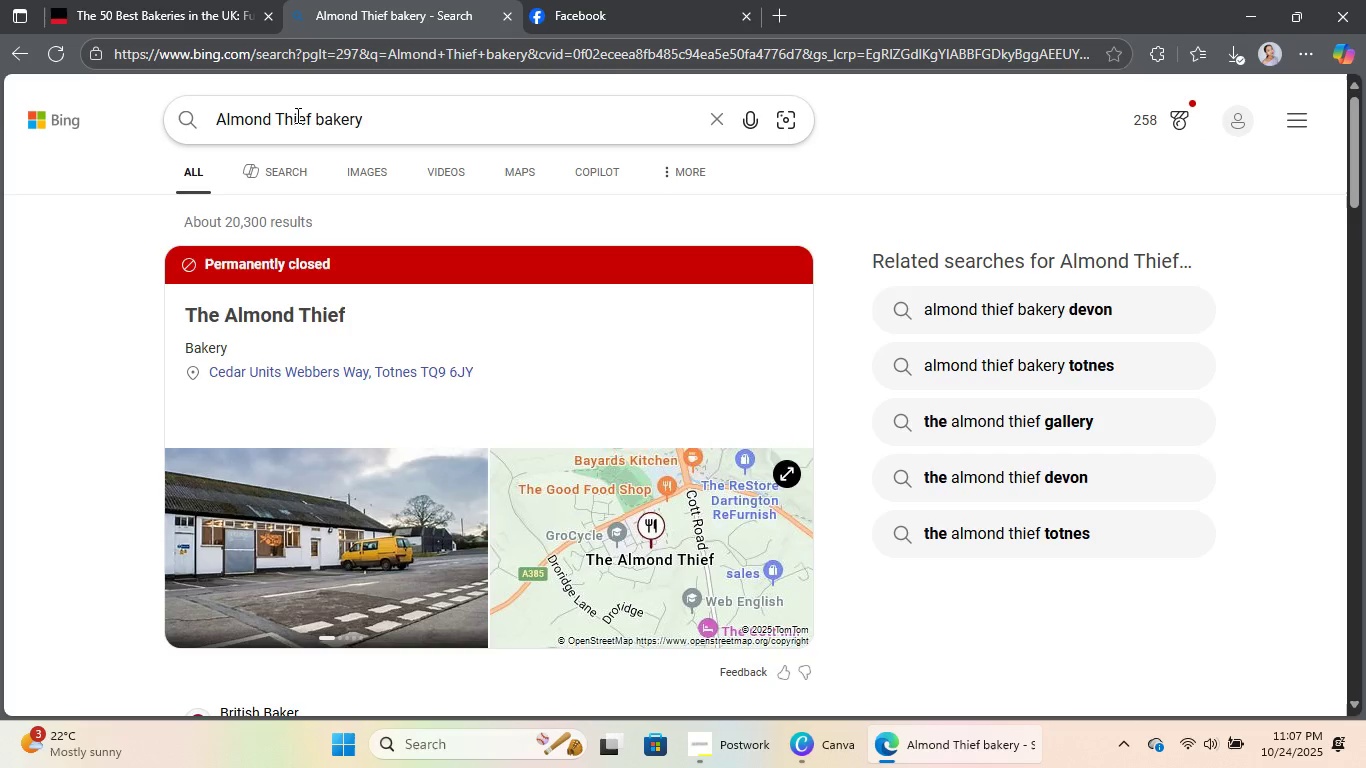 
left_click([296, 115])
 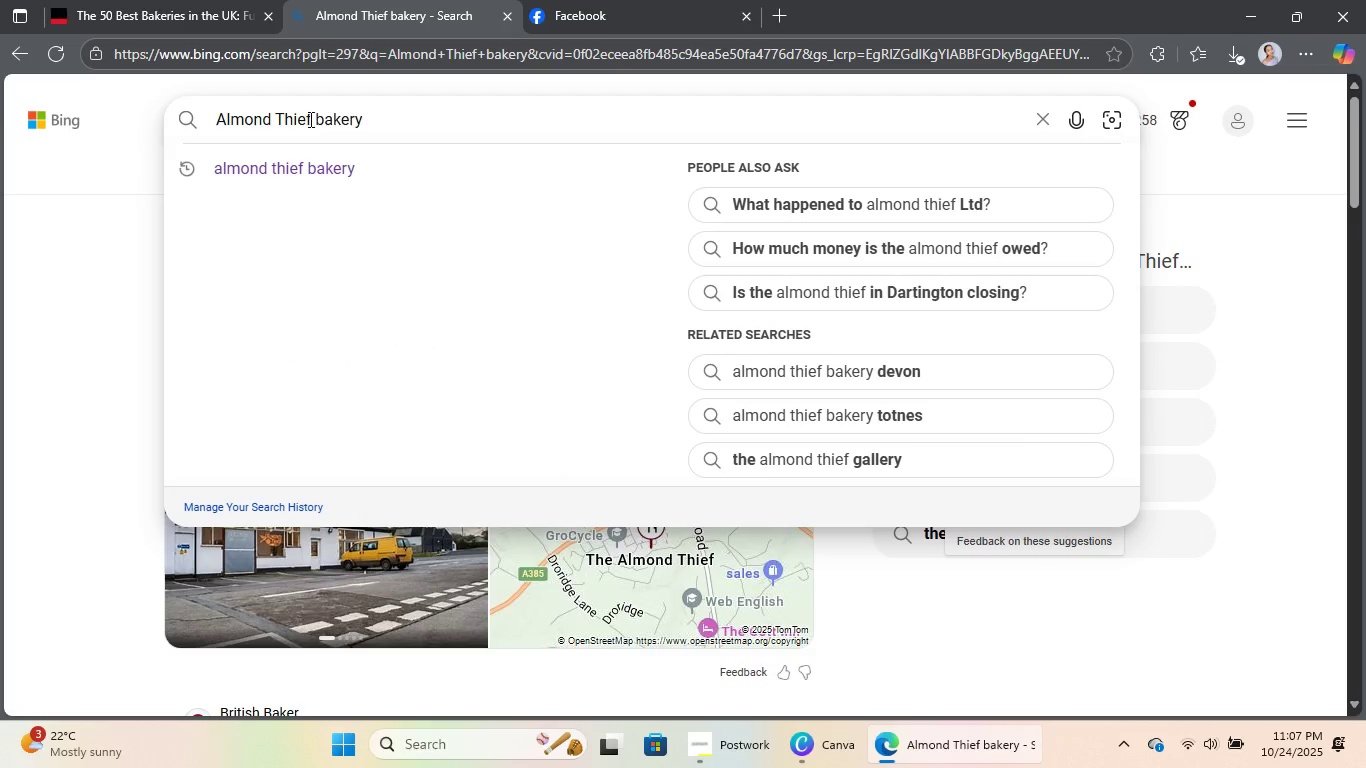 
left_click_drag(start_coordinate=[309, 119], to_coordinate=[242, 118])
 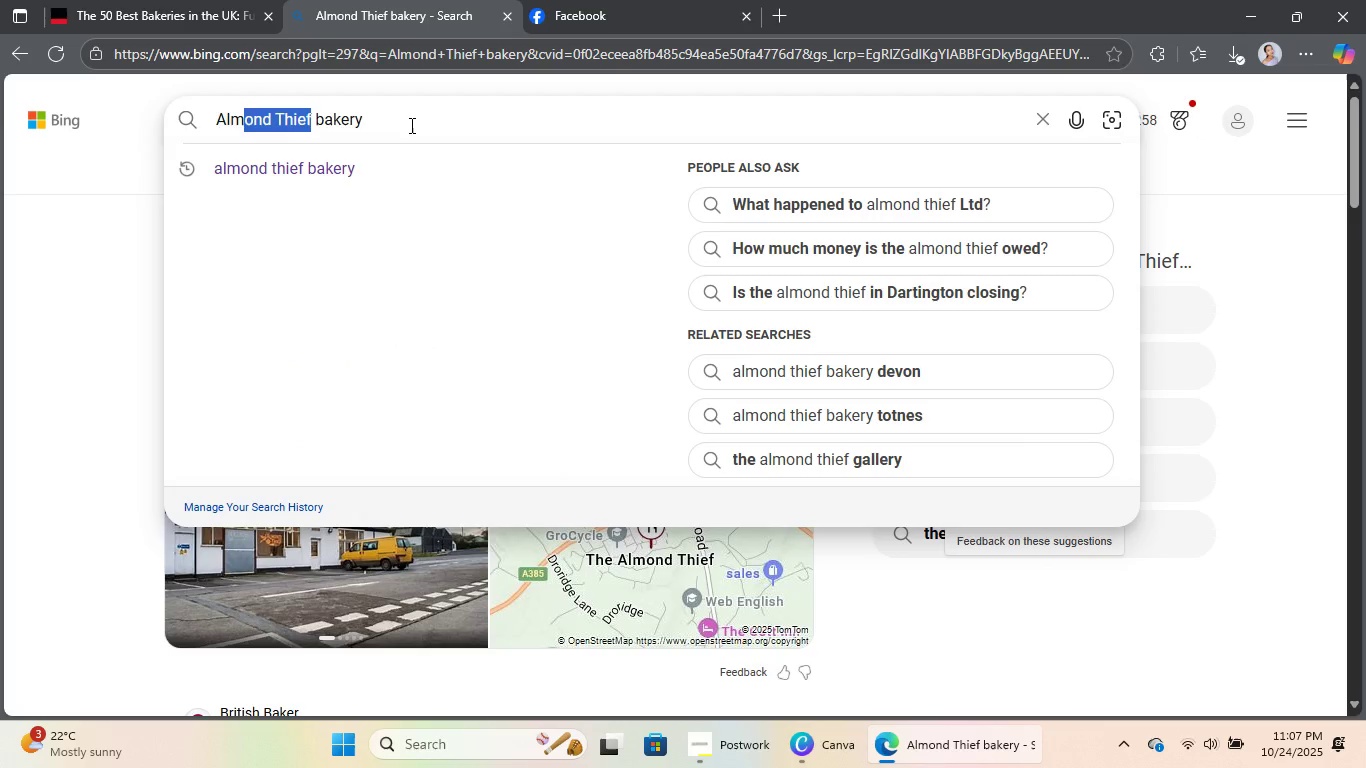 
key(Control+A)
 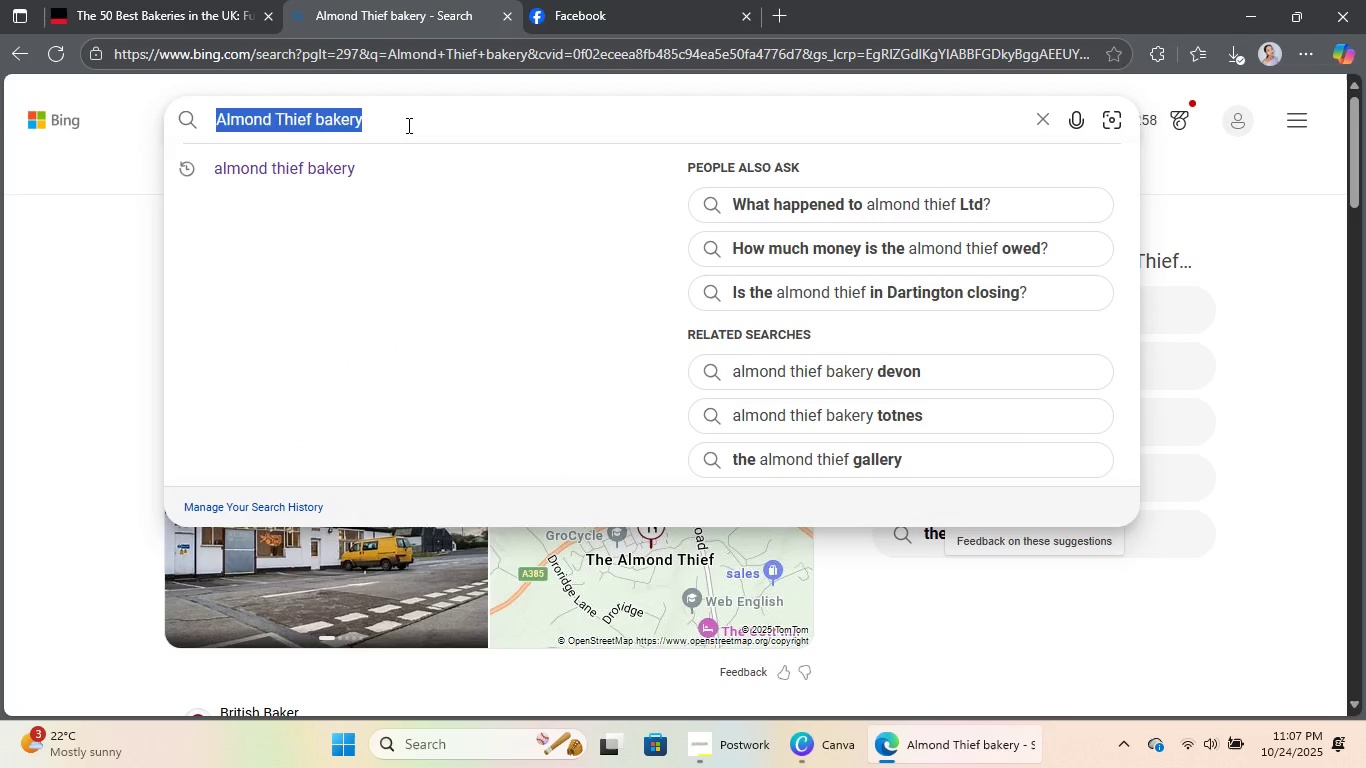 
key(Control+V)
 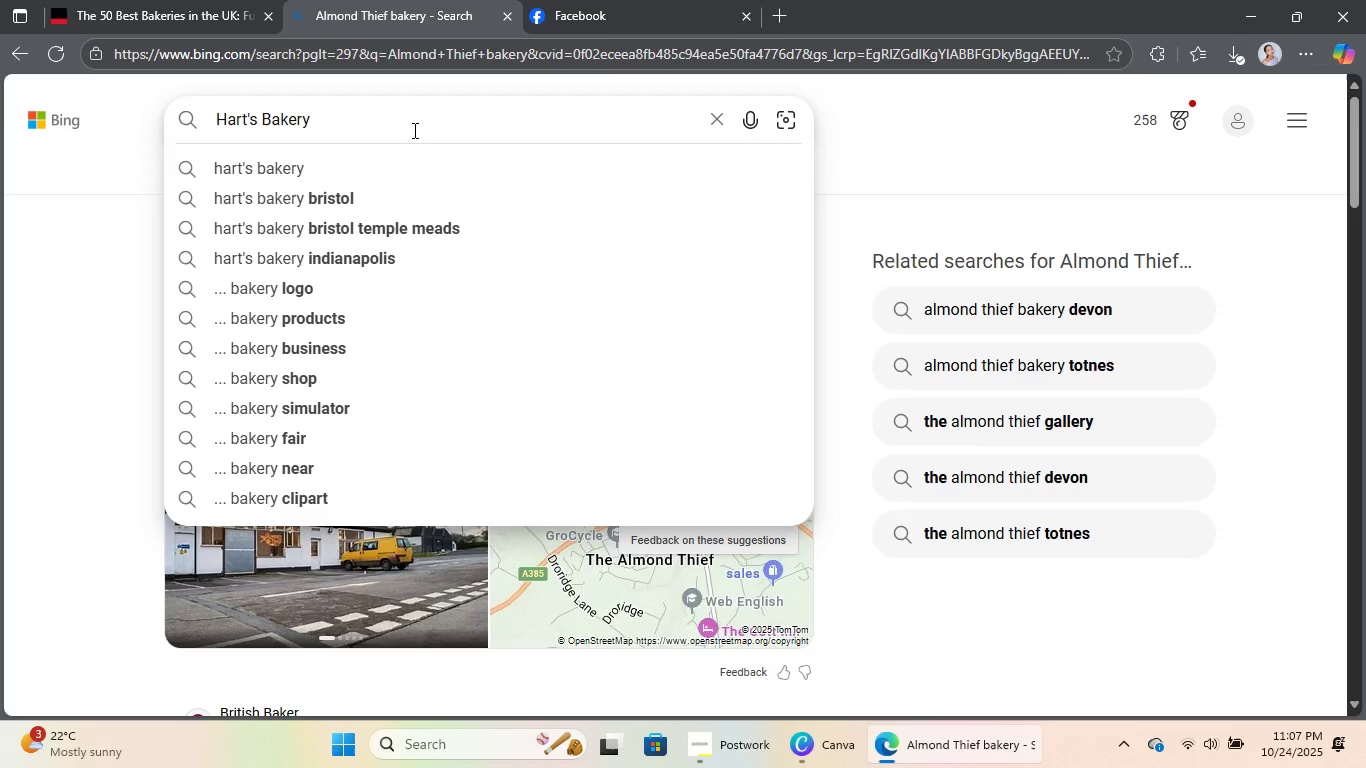 
key(NumpadEnter)
 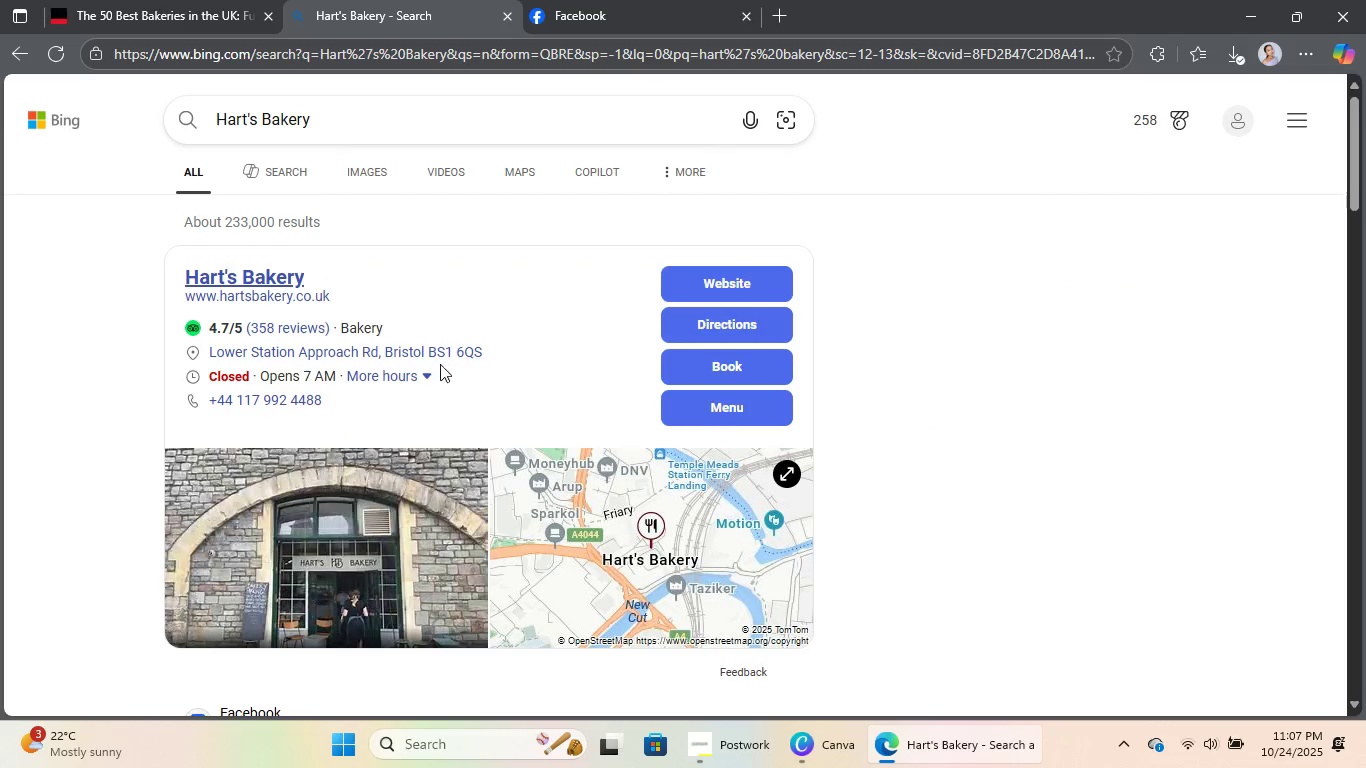 
scroll: coordinate [607, 280], scroll_direction: down, amount: 8.0
 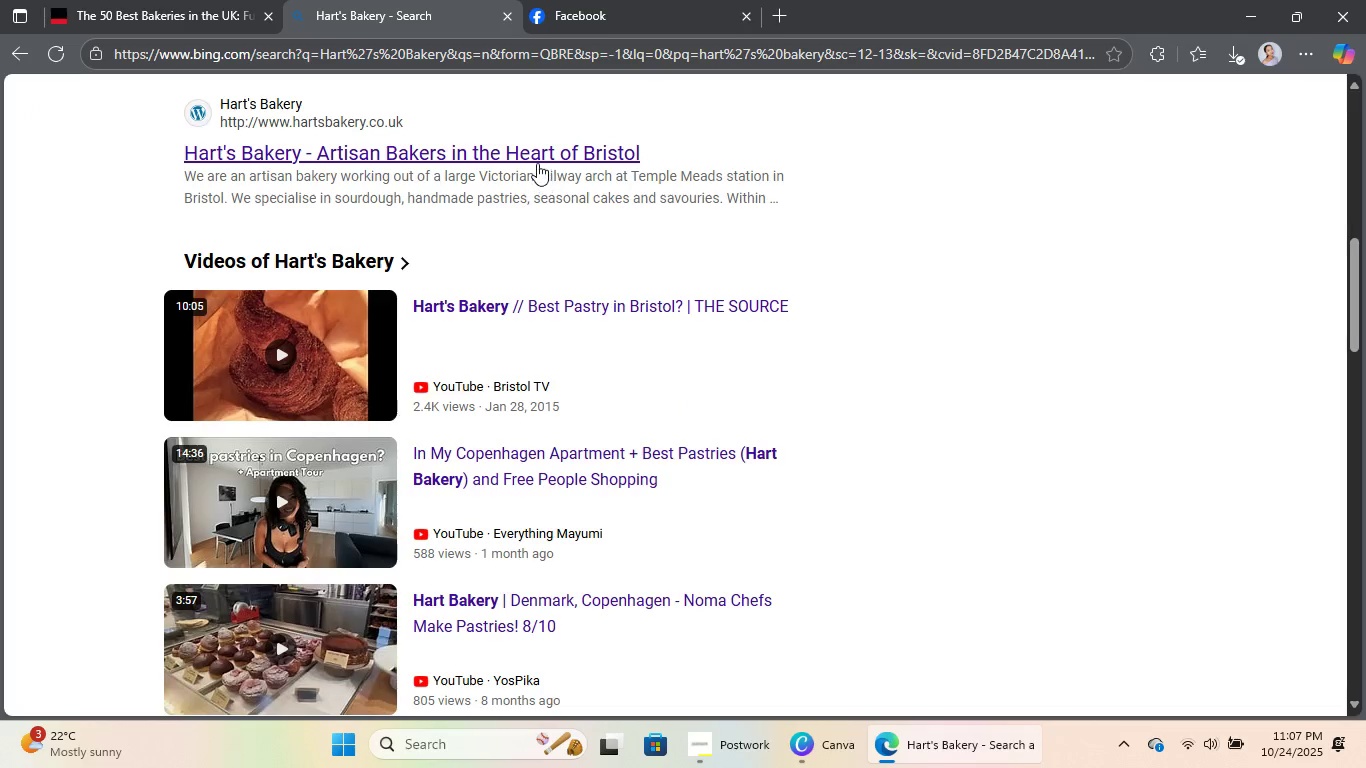 
right_click([537, 162])
 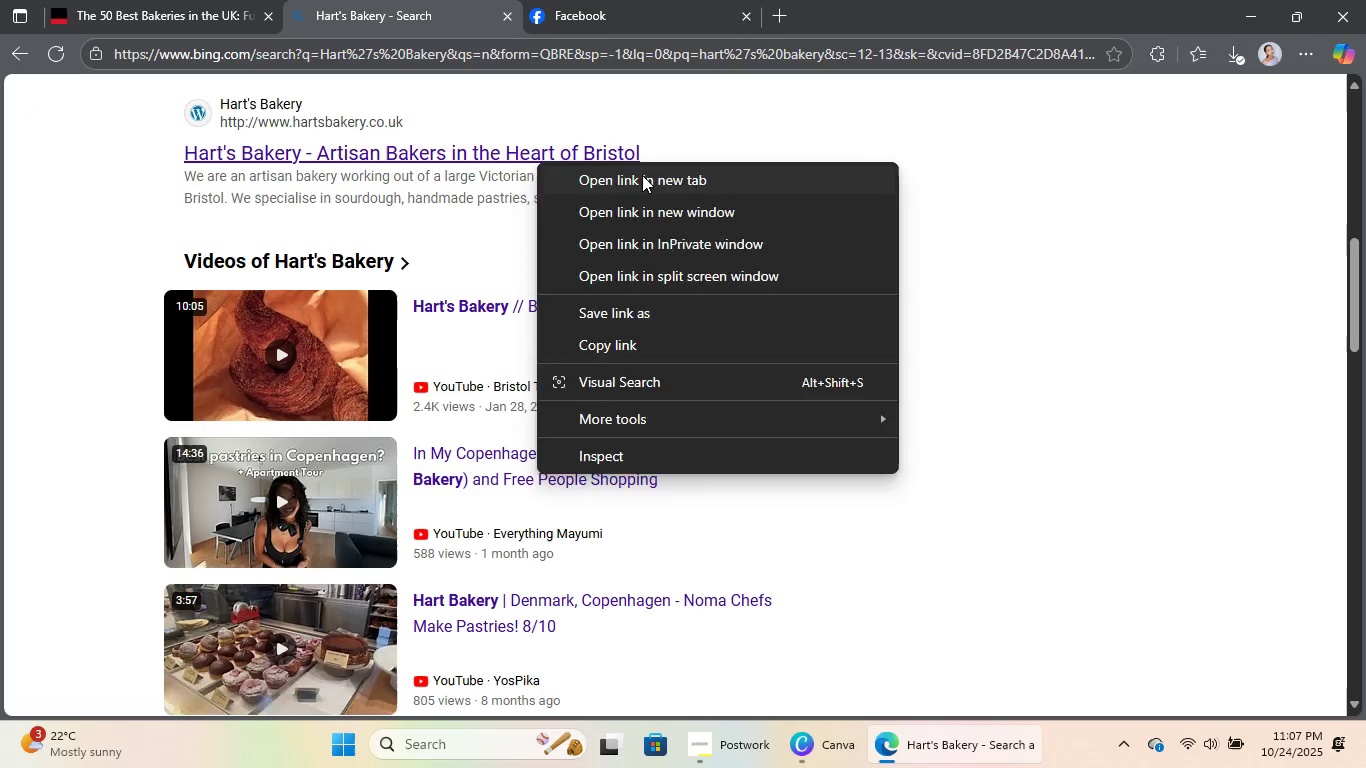 
left_click([642, 175])
 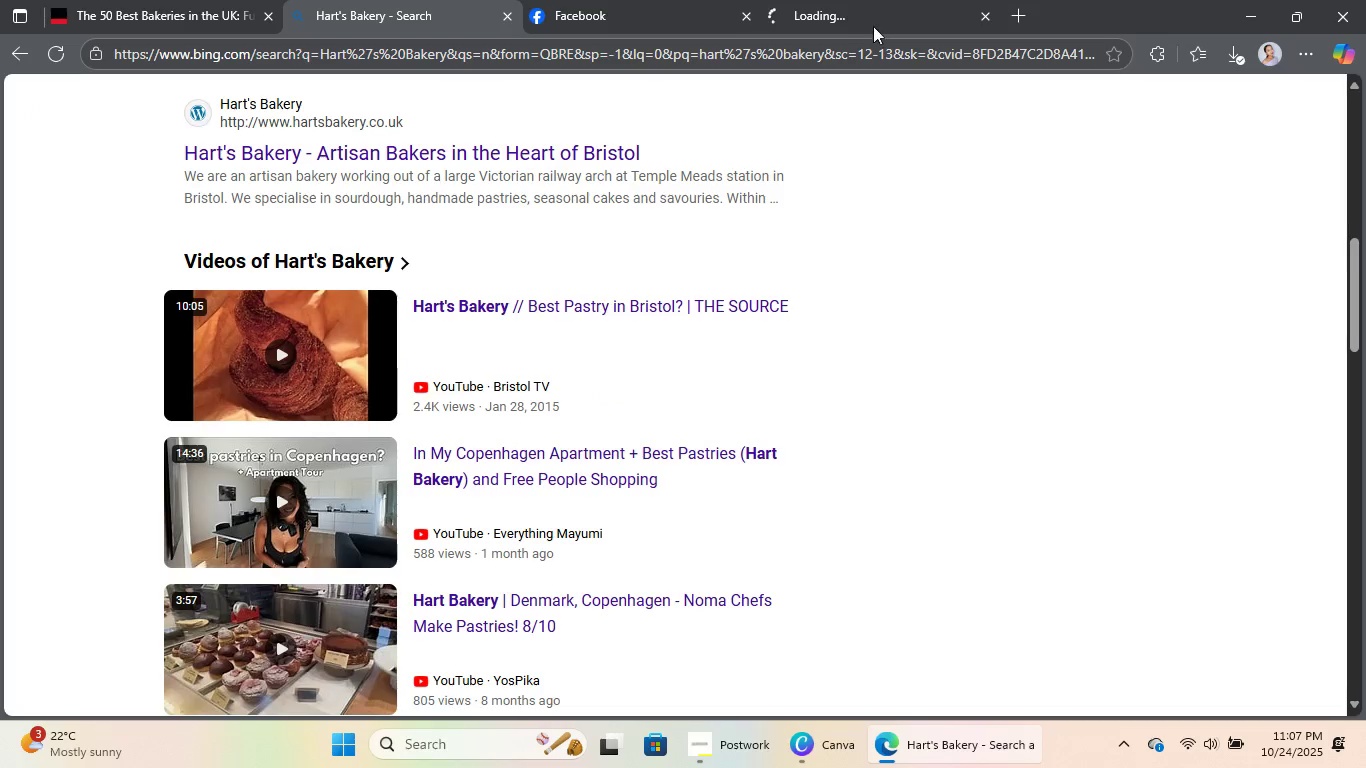 
left_click([857, 25])
 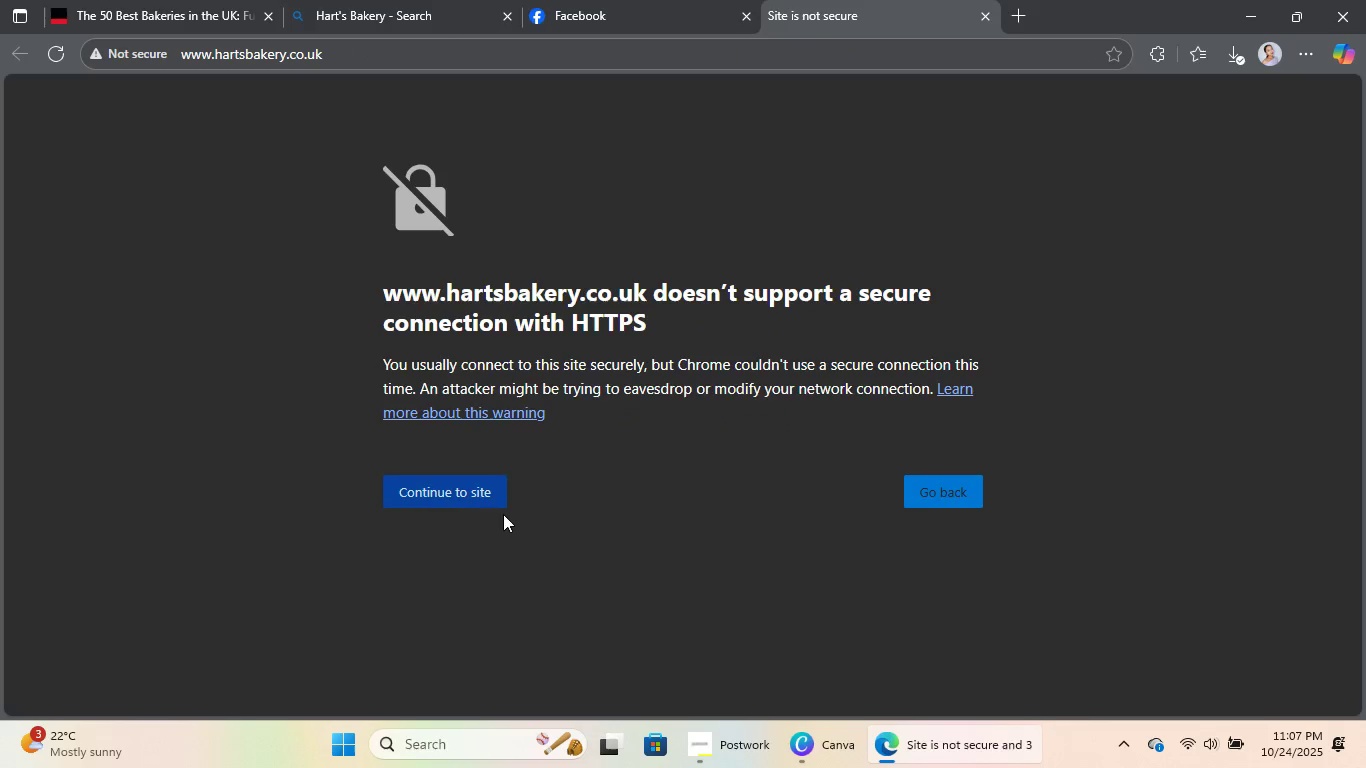 
left_click([480, 490])
 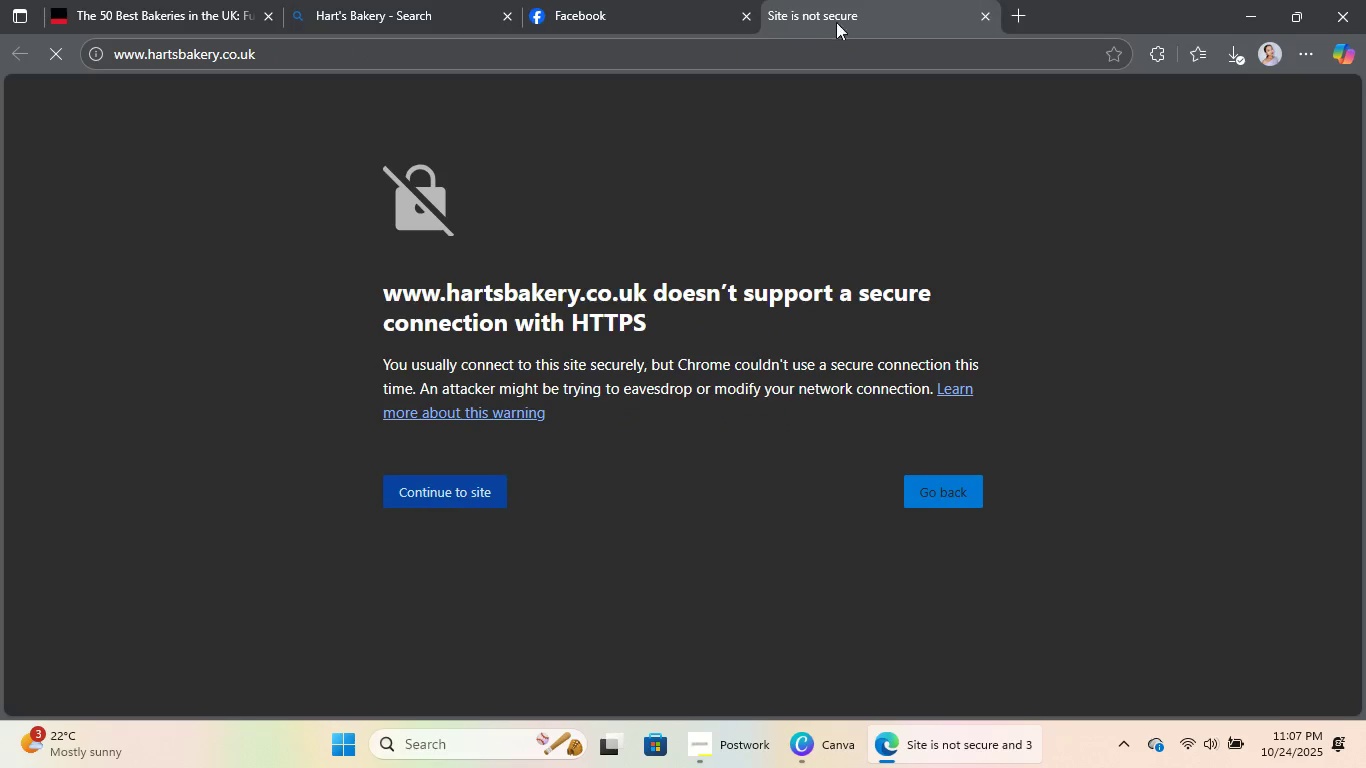 
left_click_drag(start_coordinate=[853, 3], to_coordinate=[739, 14])
 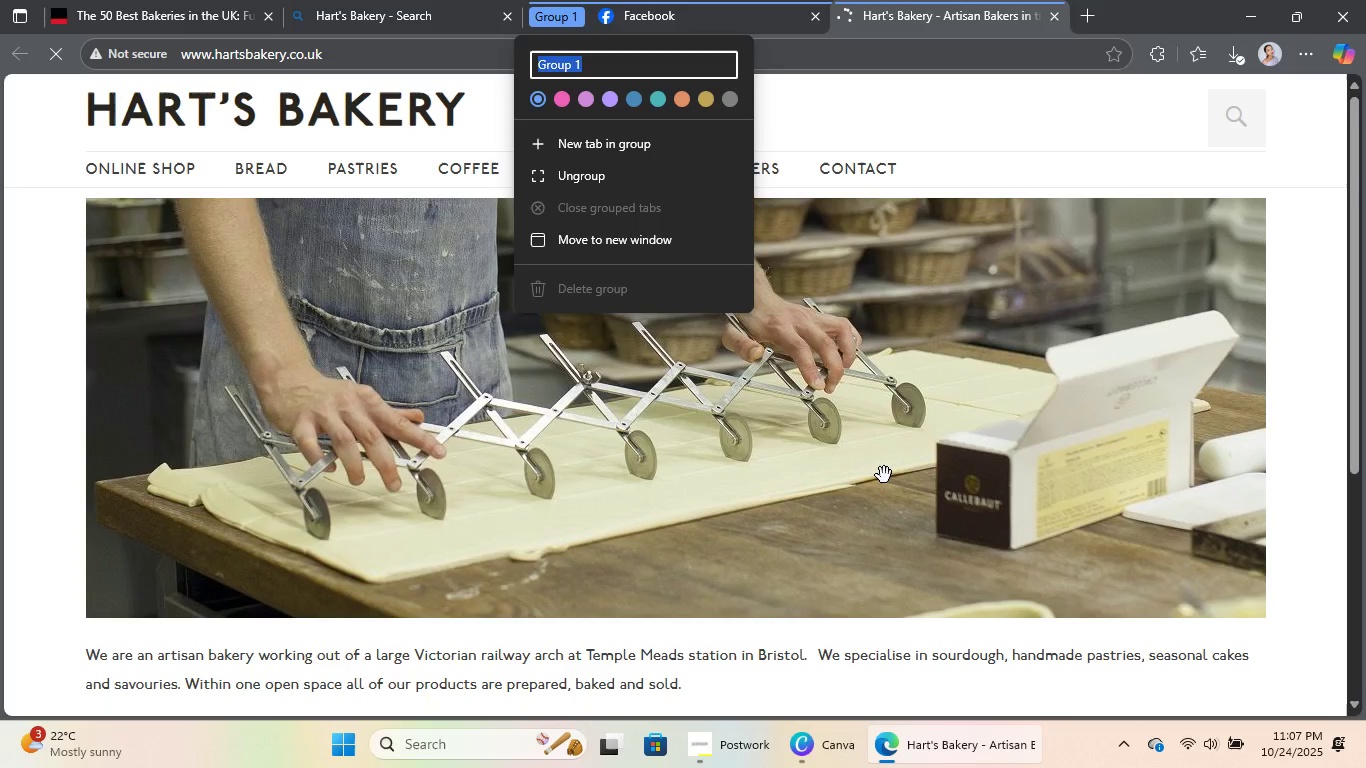 
scroll: coordinate [925, 449], scroll_direction: down, amount: 2.0
 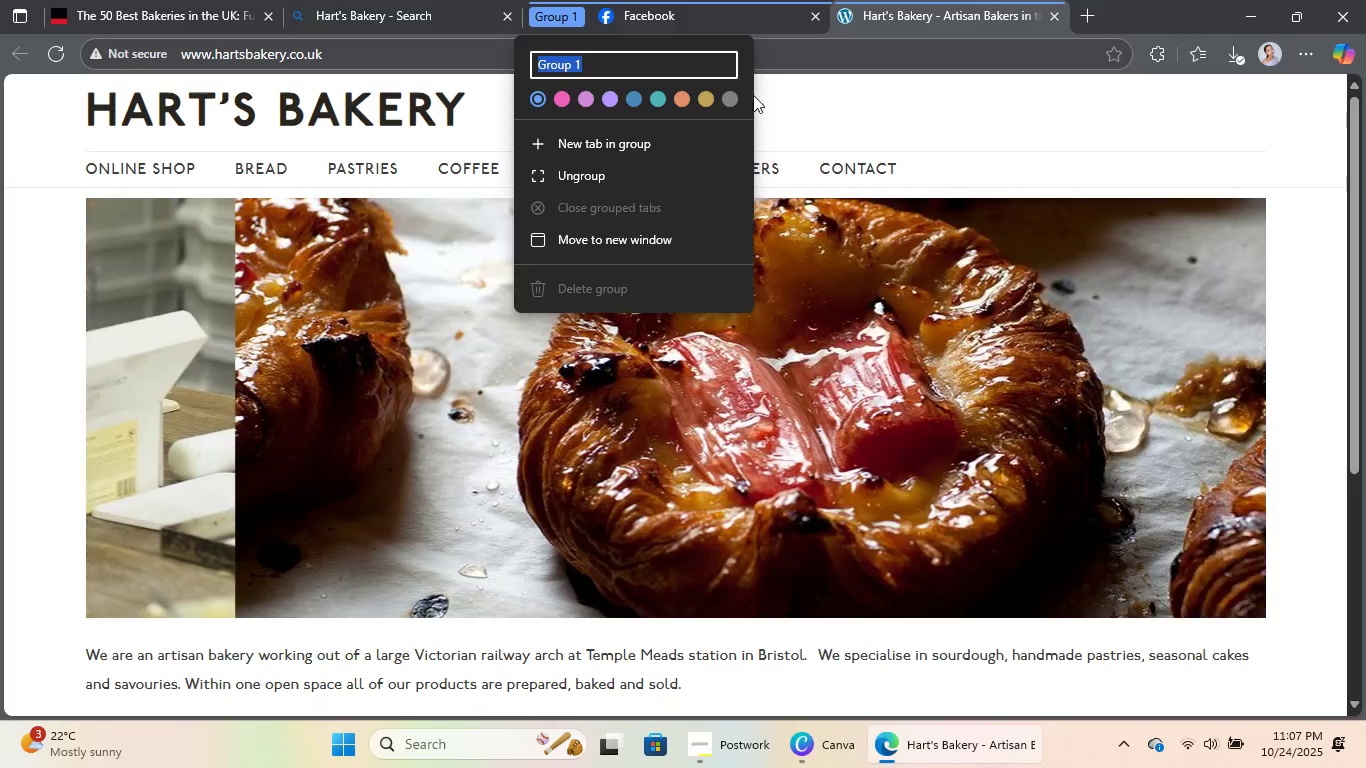 
left_click([829, 101])
 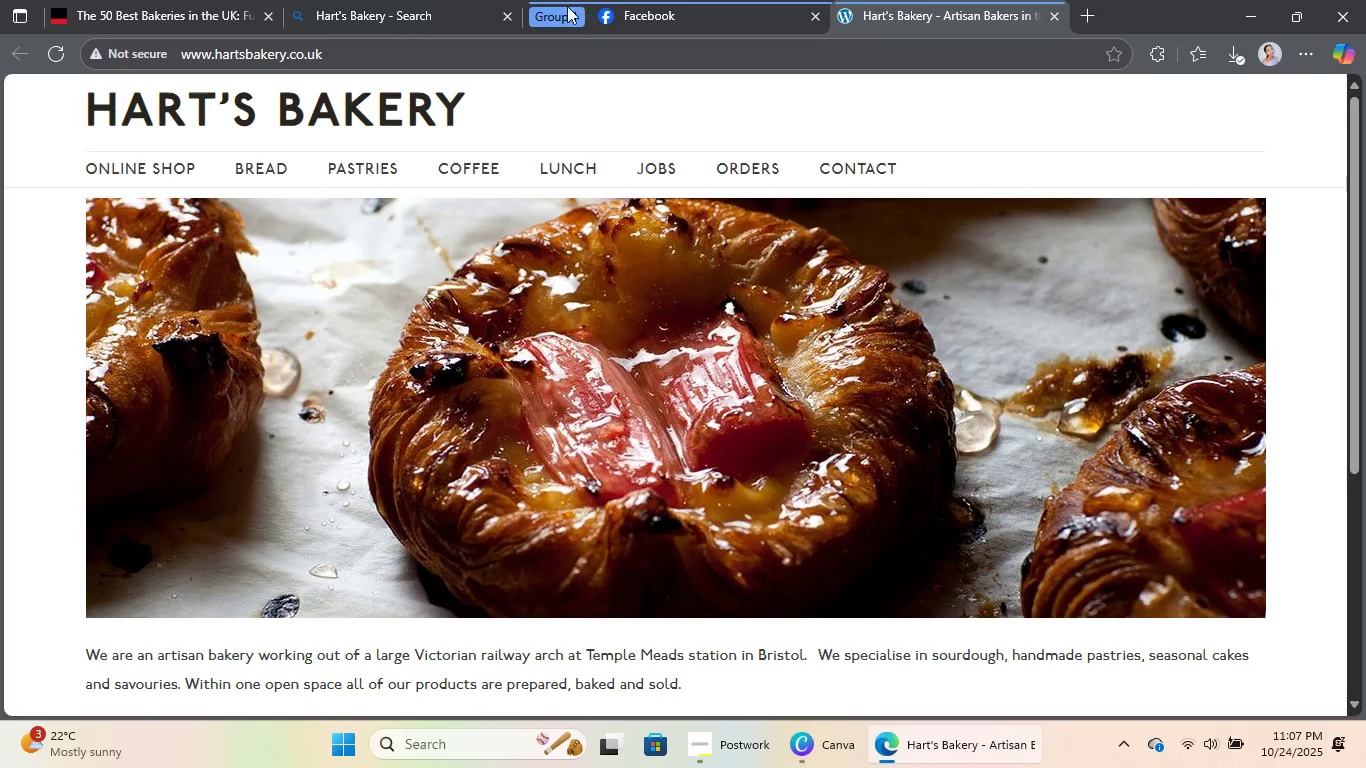 
left_click([556, 17])
 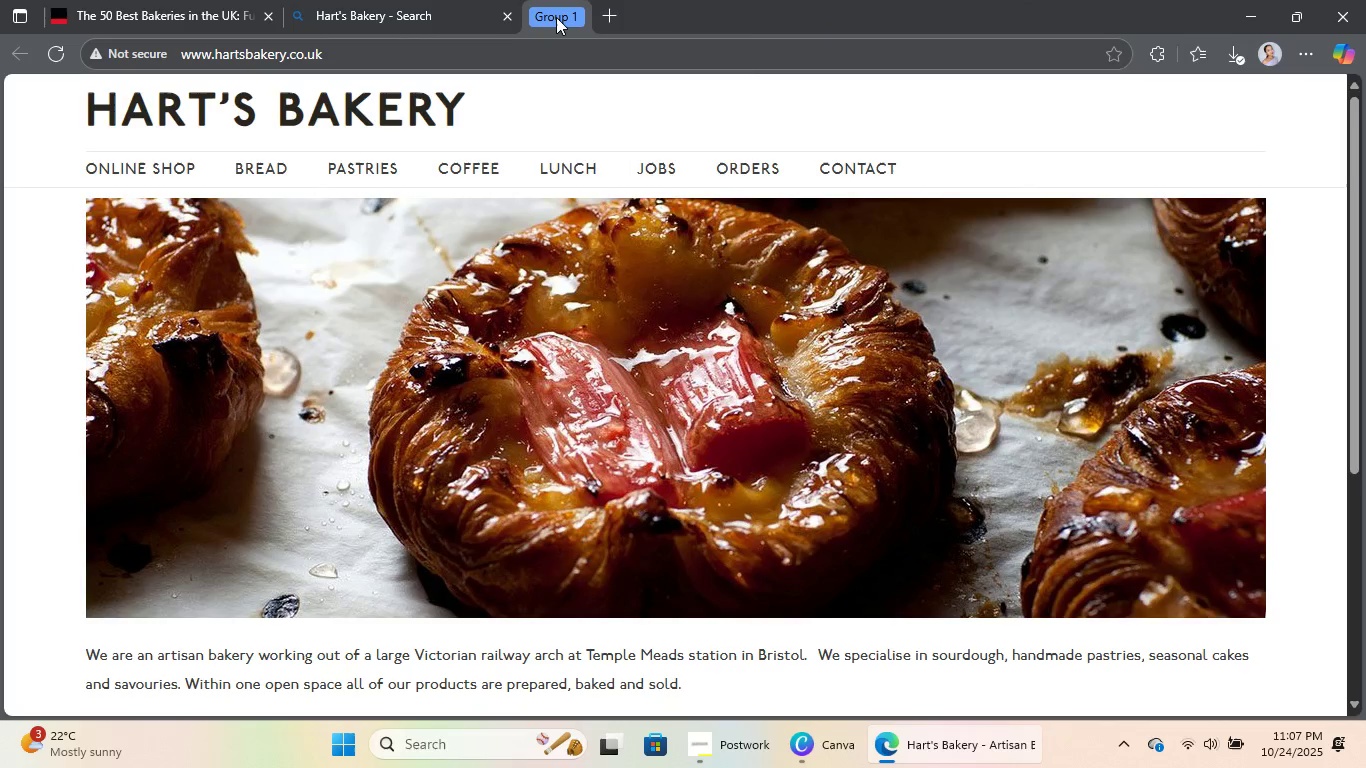 
right_click([556, 17])
 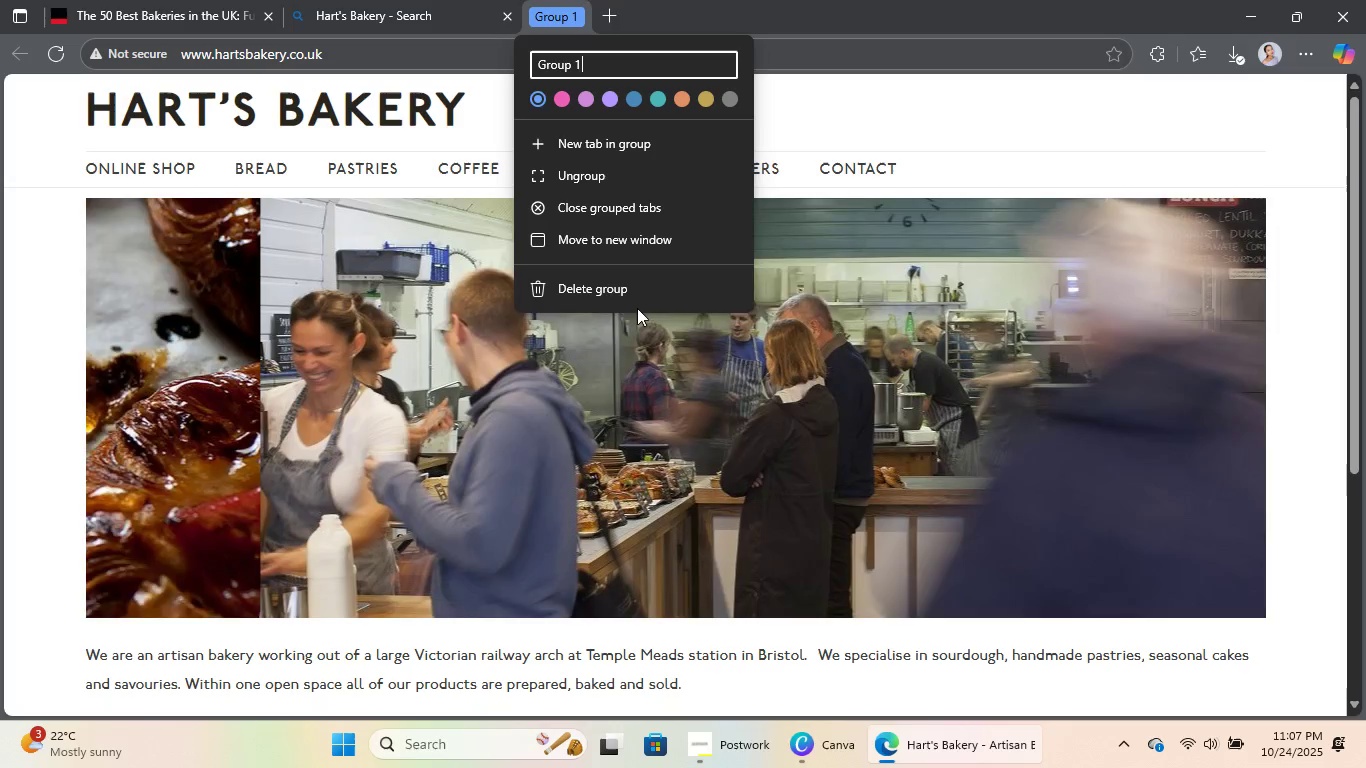 
left_click([634, 300])
 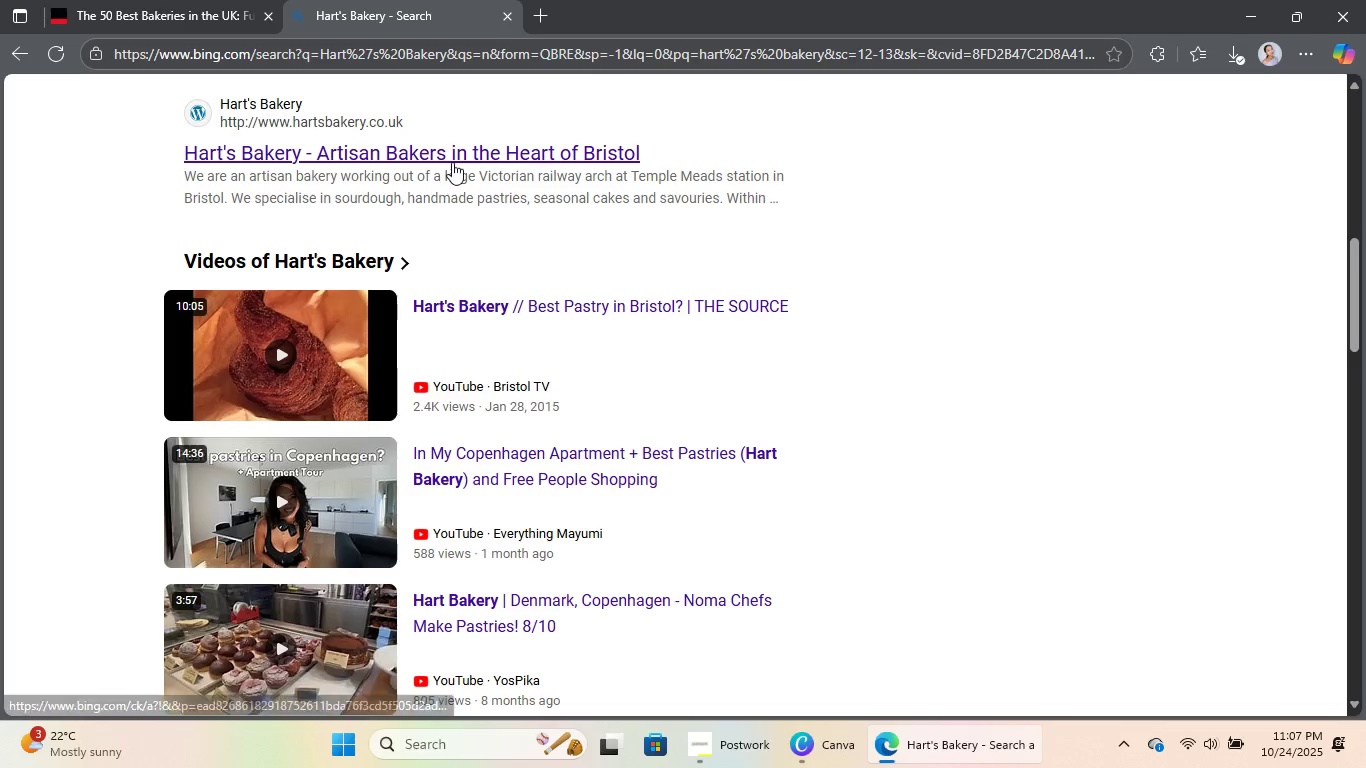 
right_click([457, 157])
 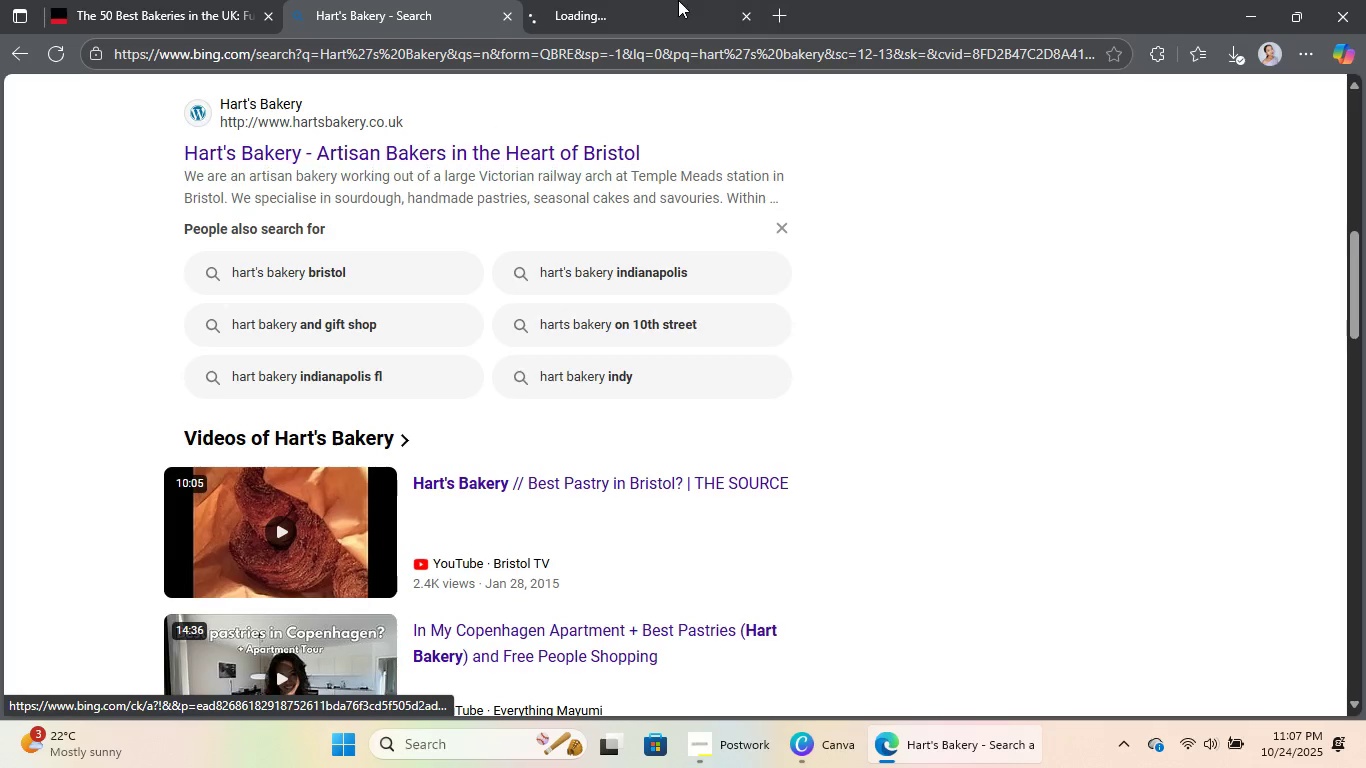 
double_click([680, 0])
 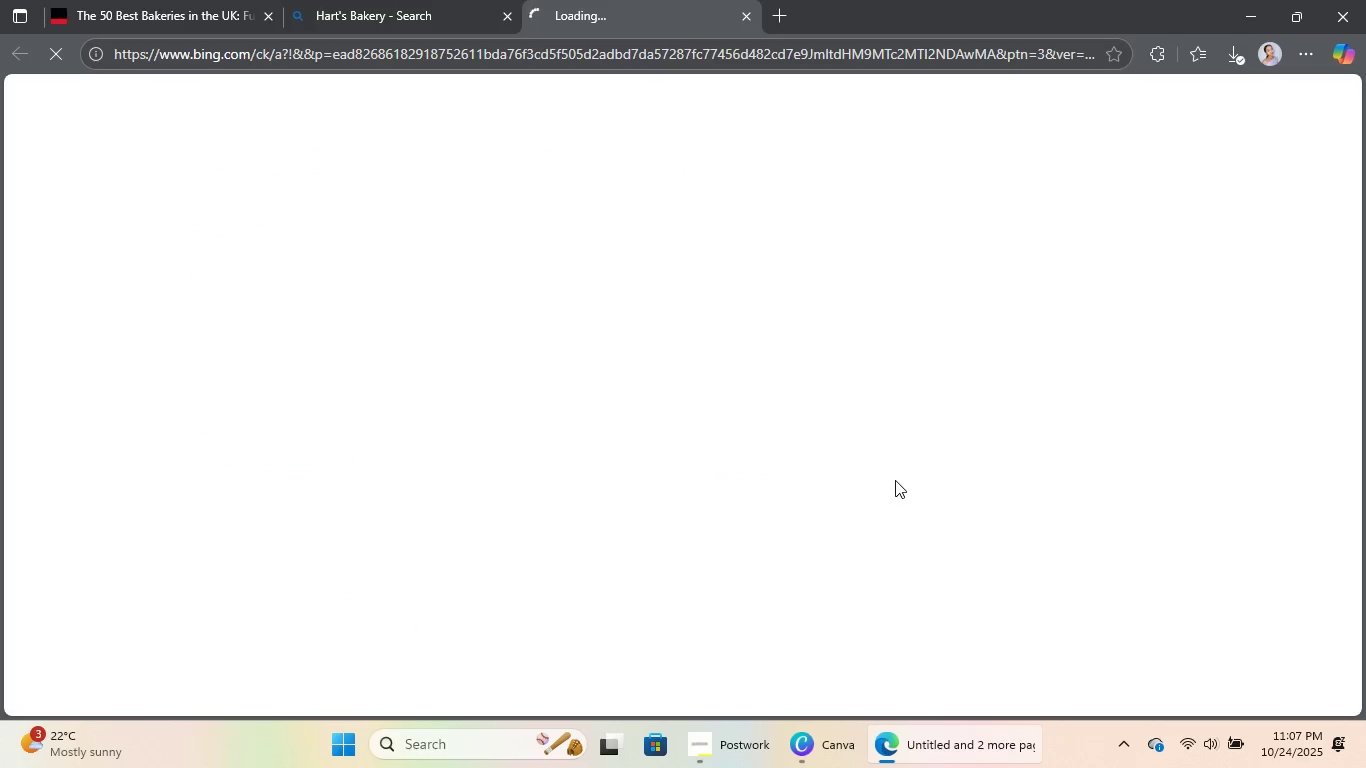 
left_click([704, 756])